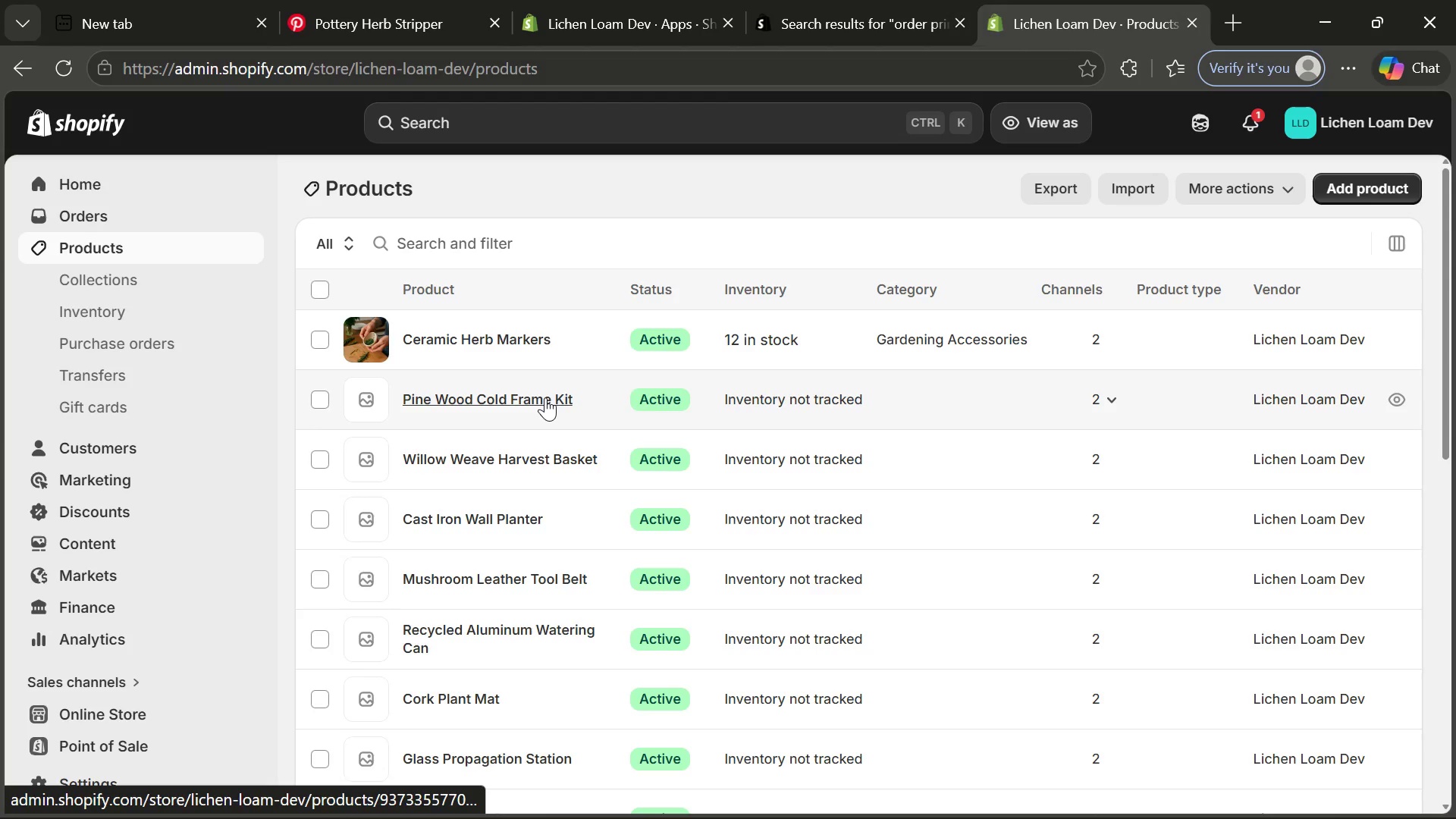 
wait(5.09)
 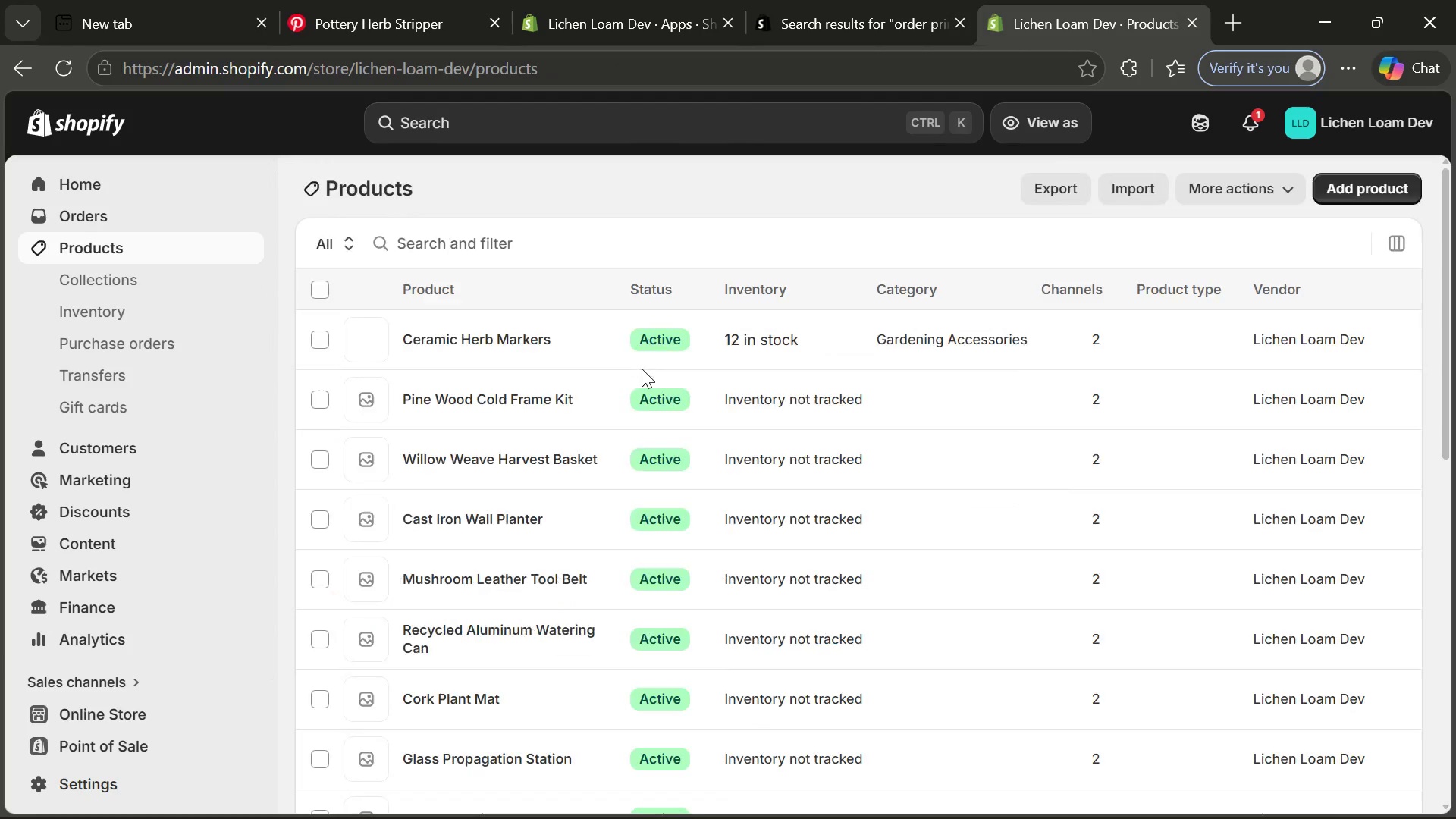 
left_click([545, 397])
 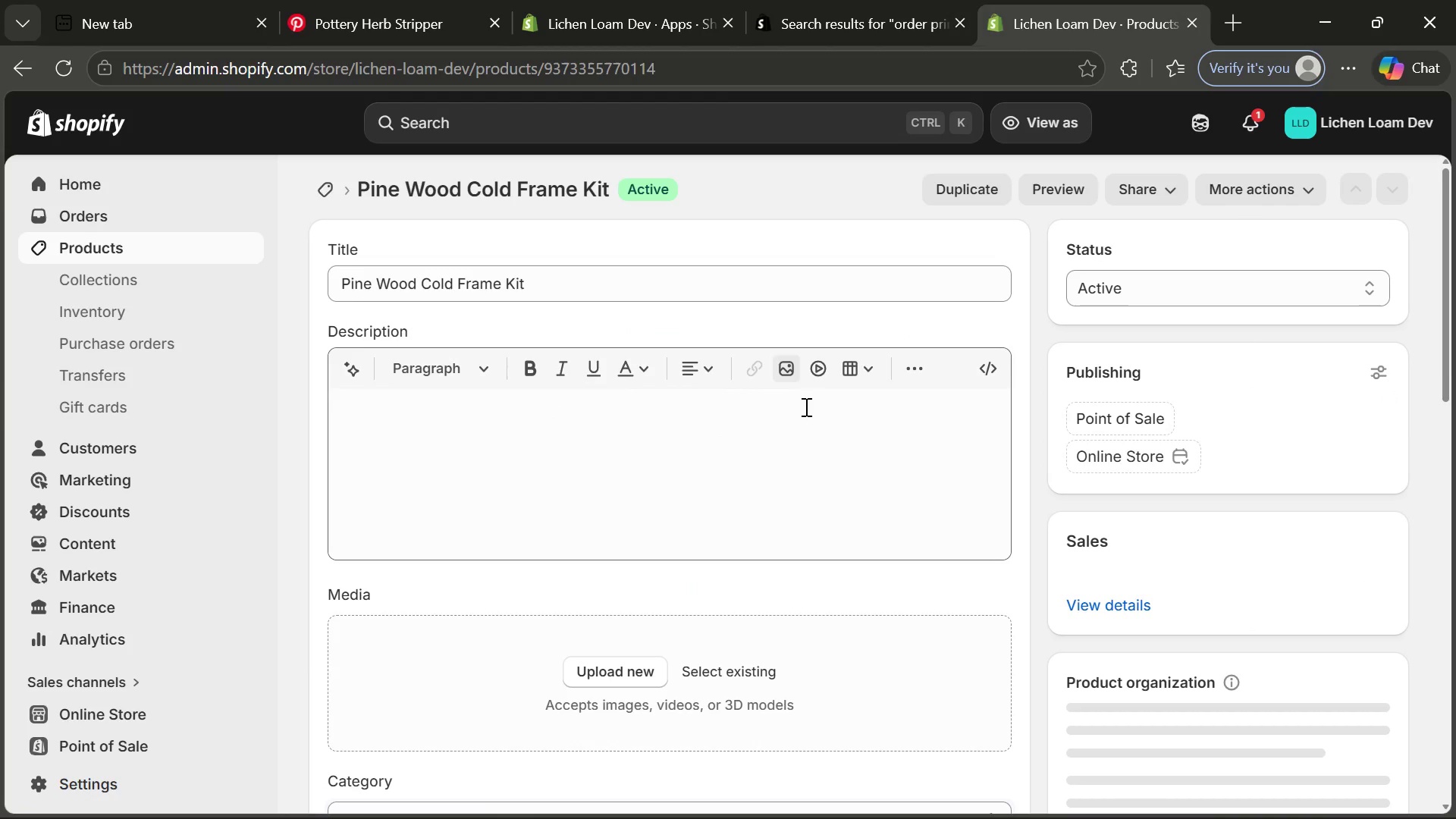 
left_click([545, 447])
 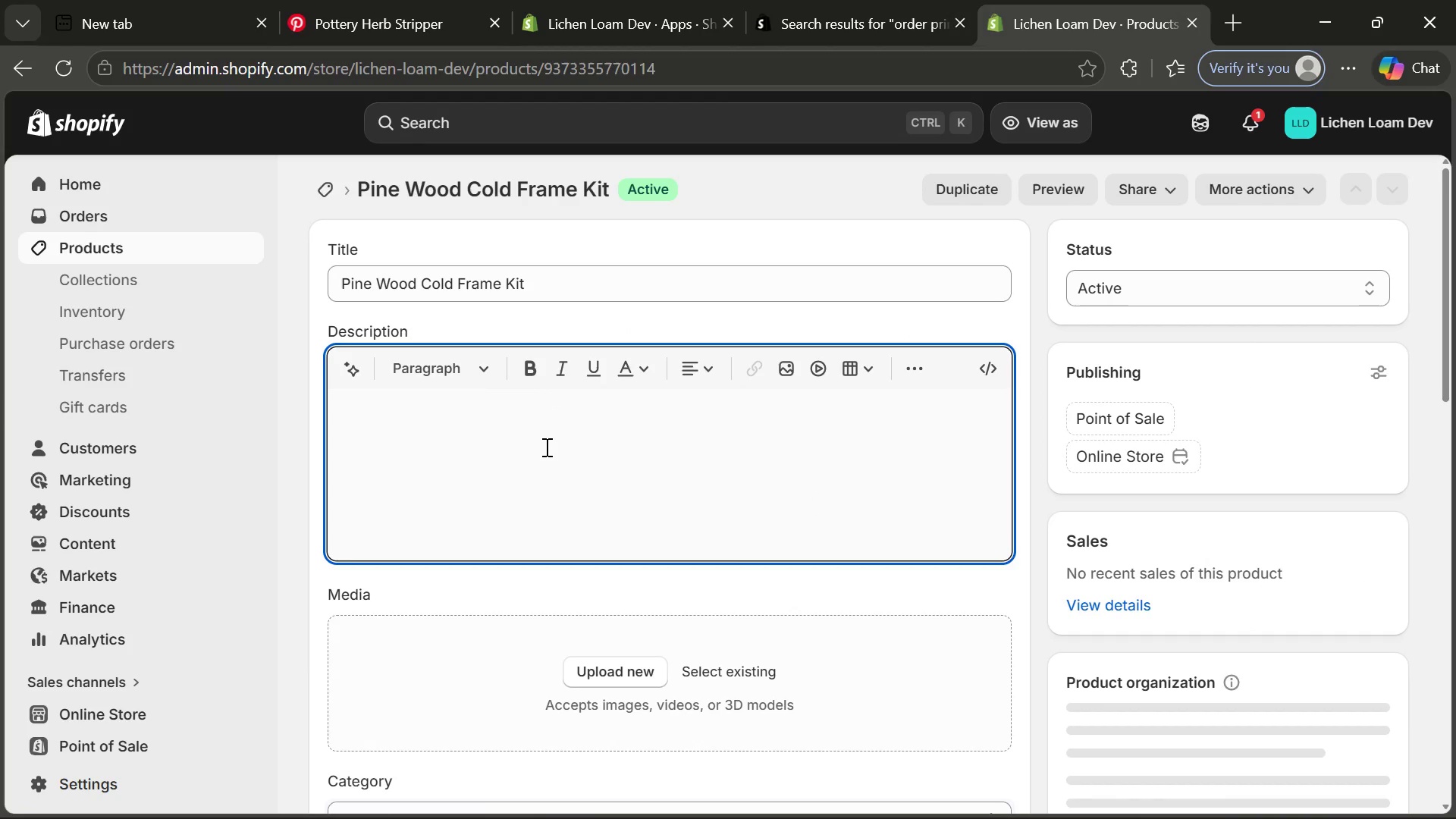 
key(Control+V)
 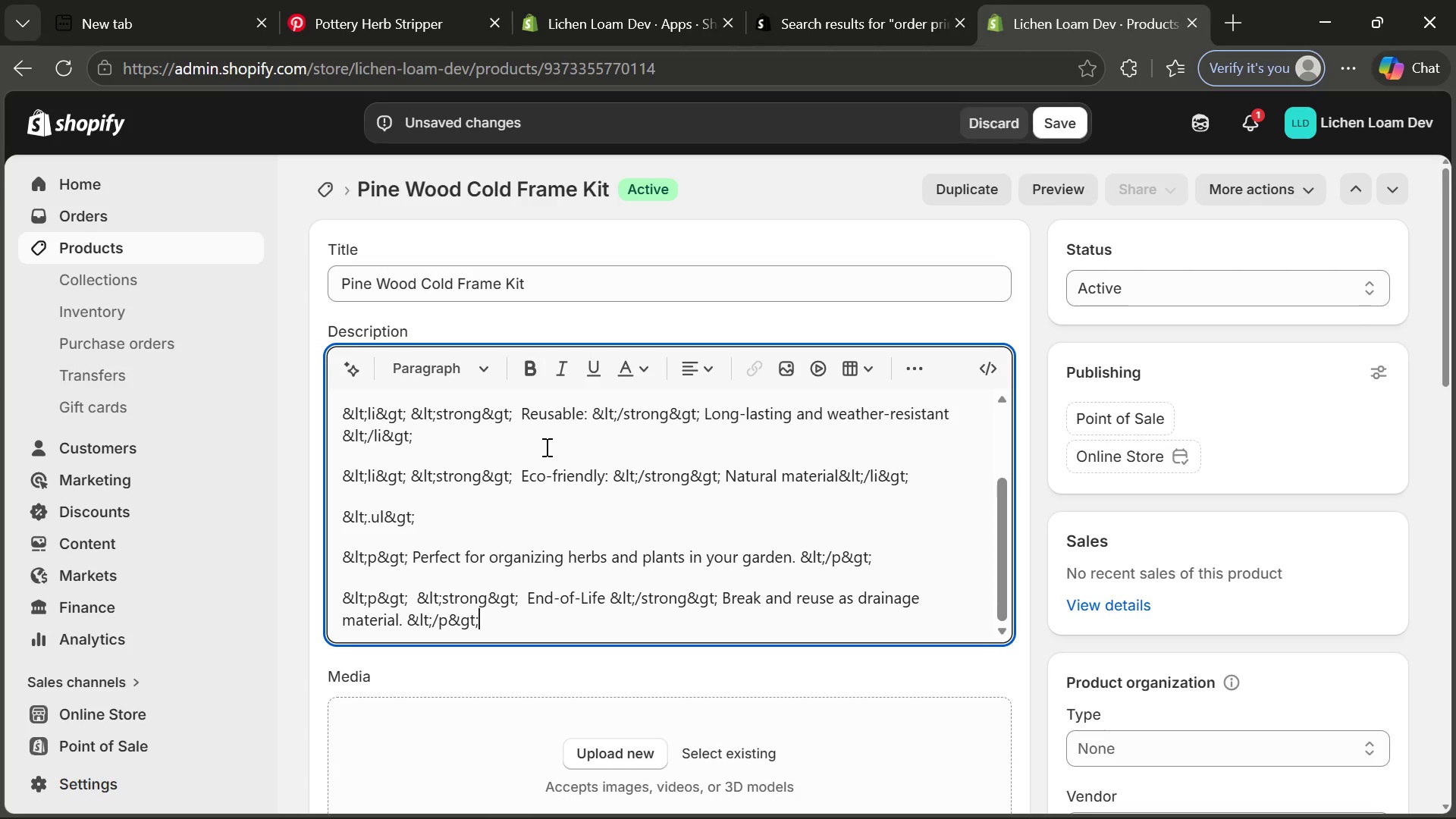 
wait(19.06)
 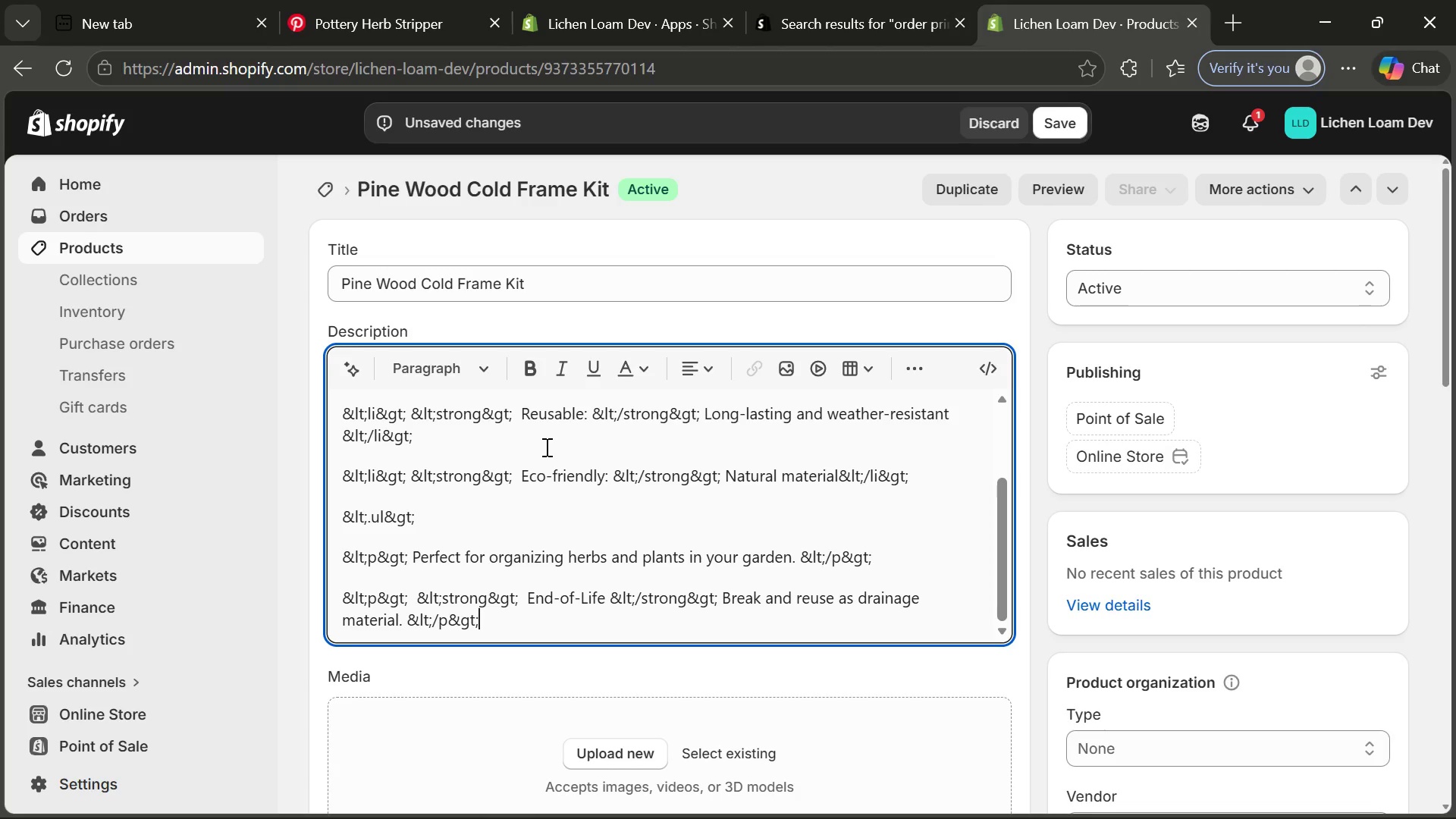 
left_click_drag(start_coordinate=[410, 410], to_coordinate=[884, 409])
 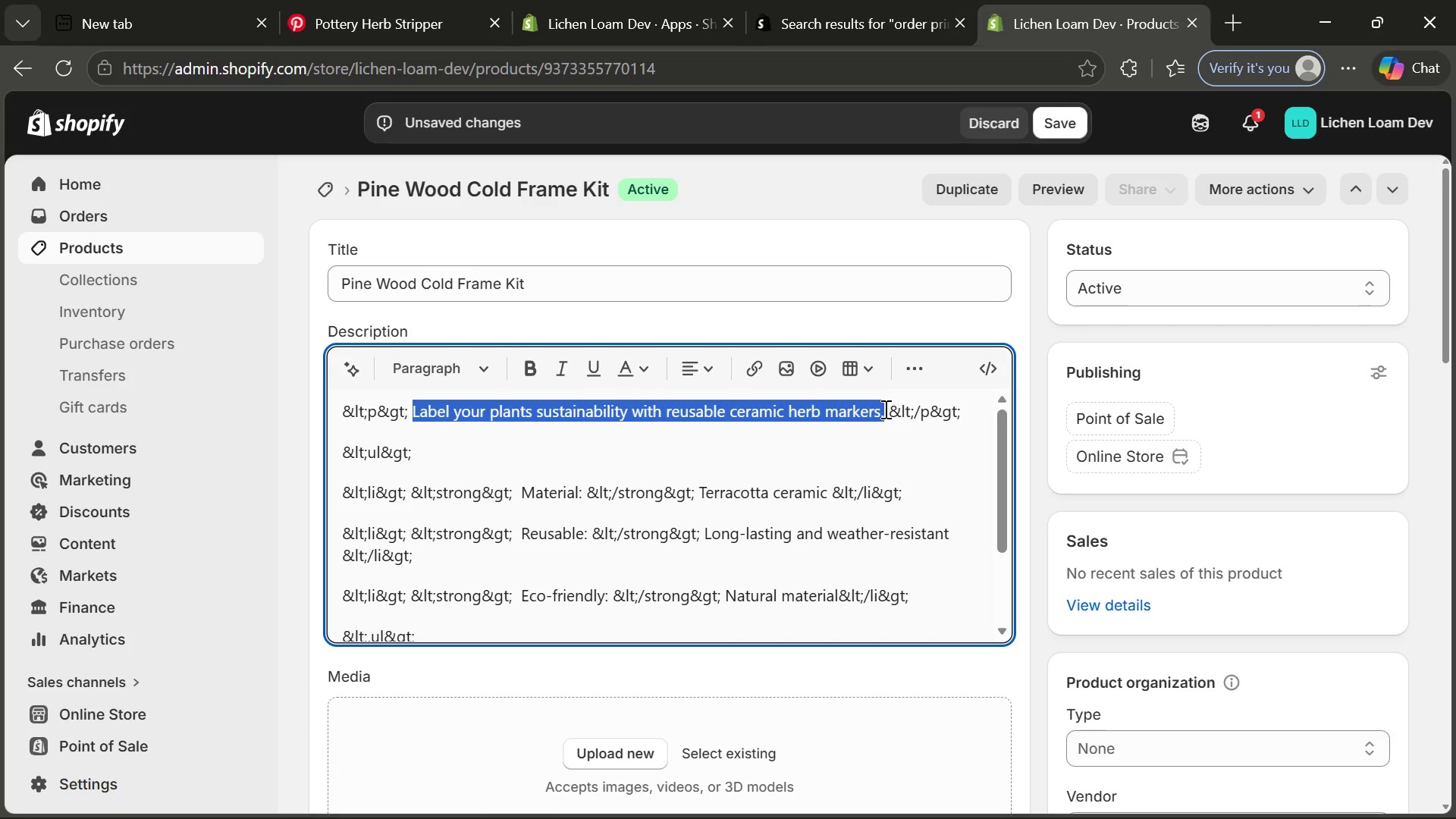 
type(Extens)
key(Backspace)
type(d )
 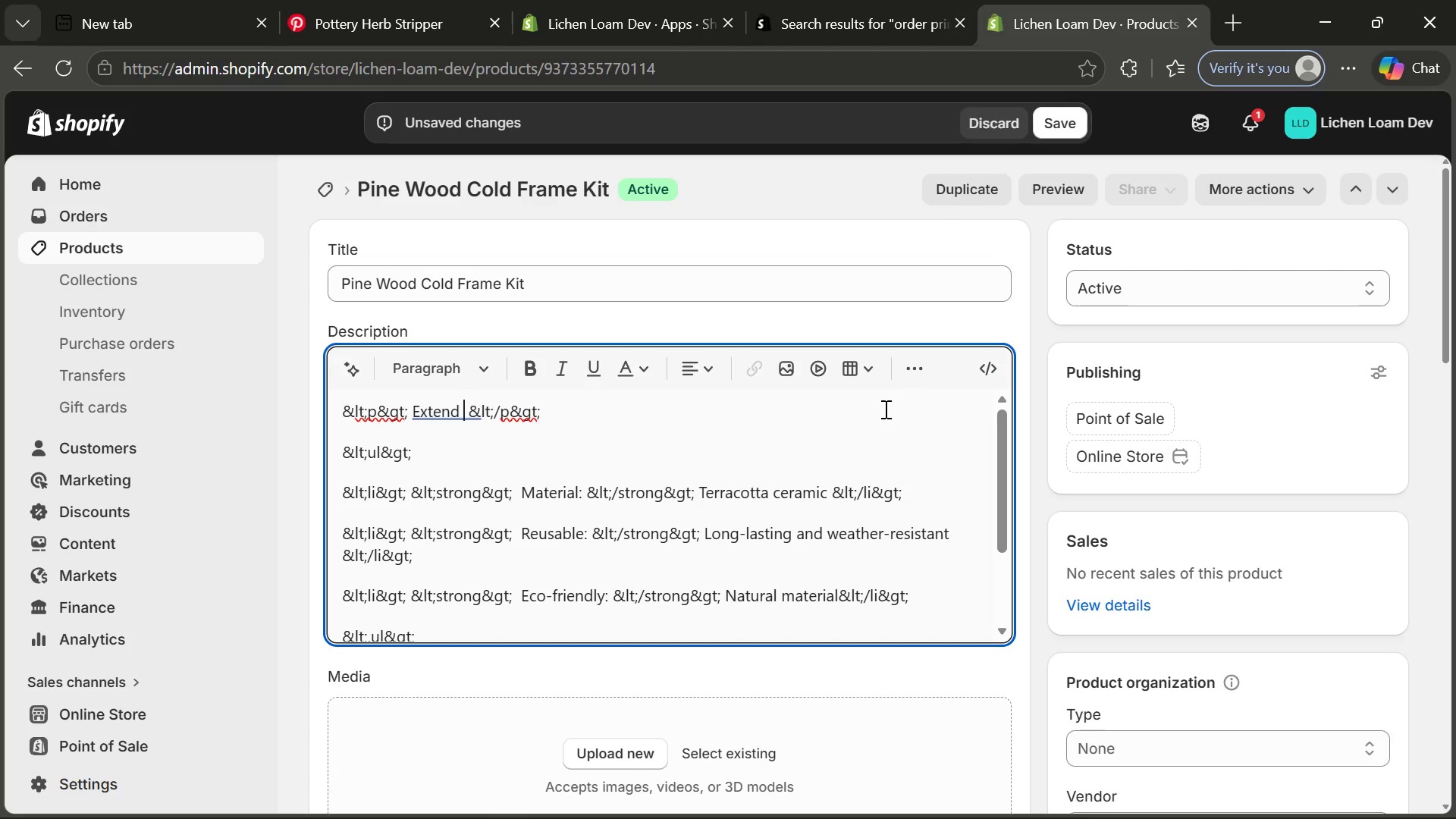 
type(your)
 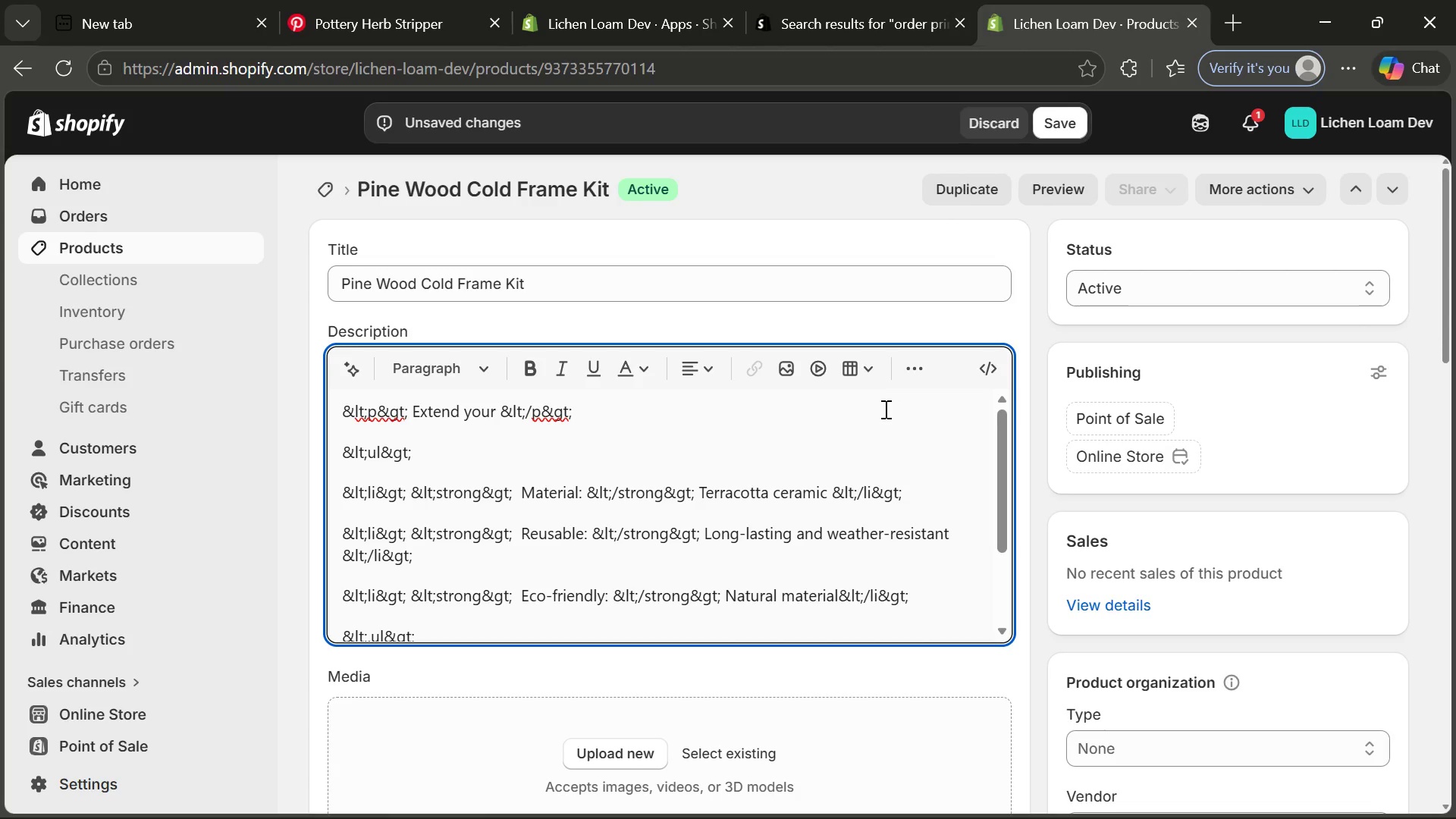 
type( growing season with our pine wood cold frame kit.)
 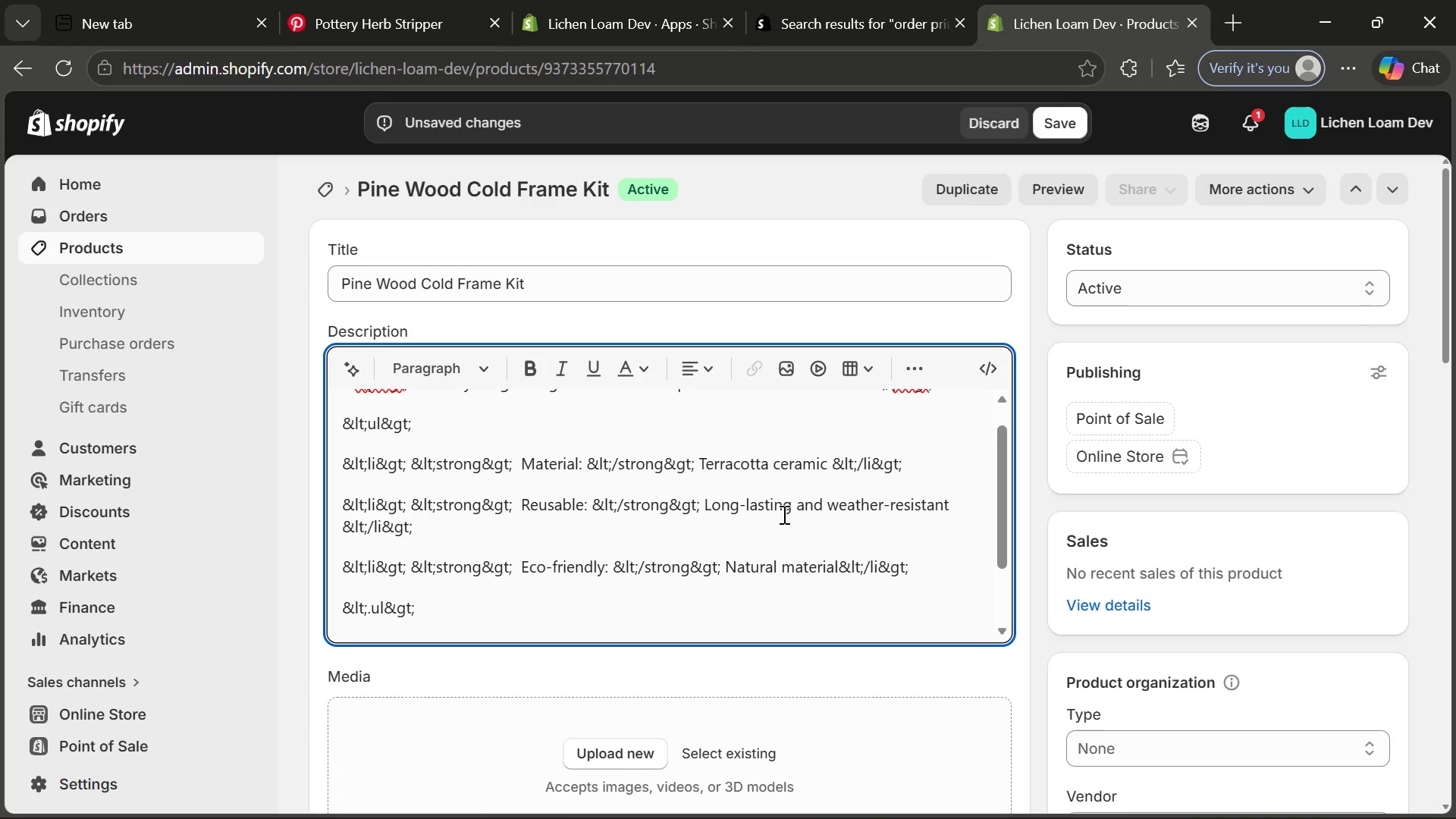 
wait(7.64)
 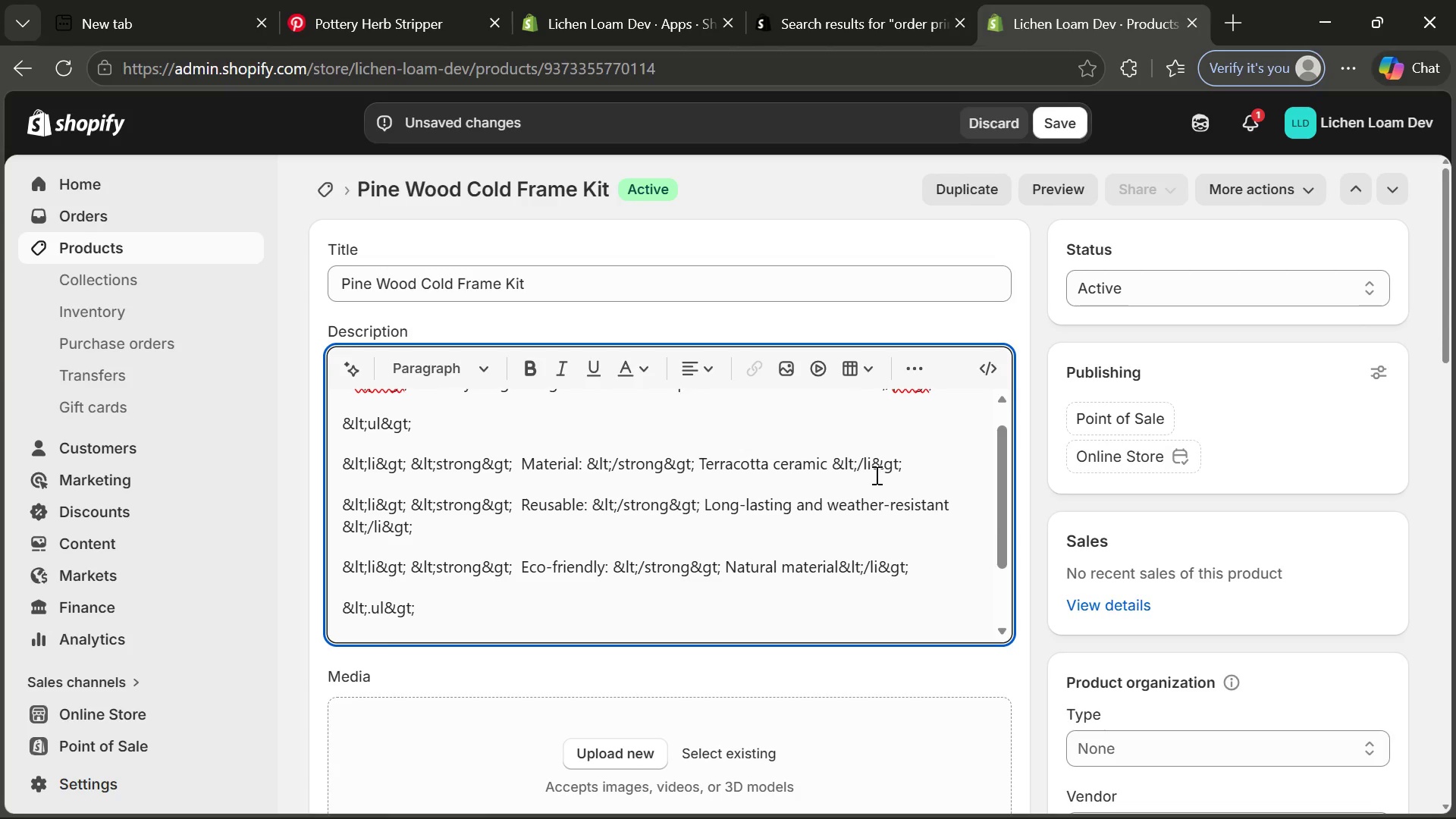 
left_click_drag(start_coordinate=[698, 459], to_coordinate=[827, 467])
 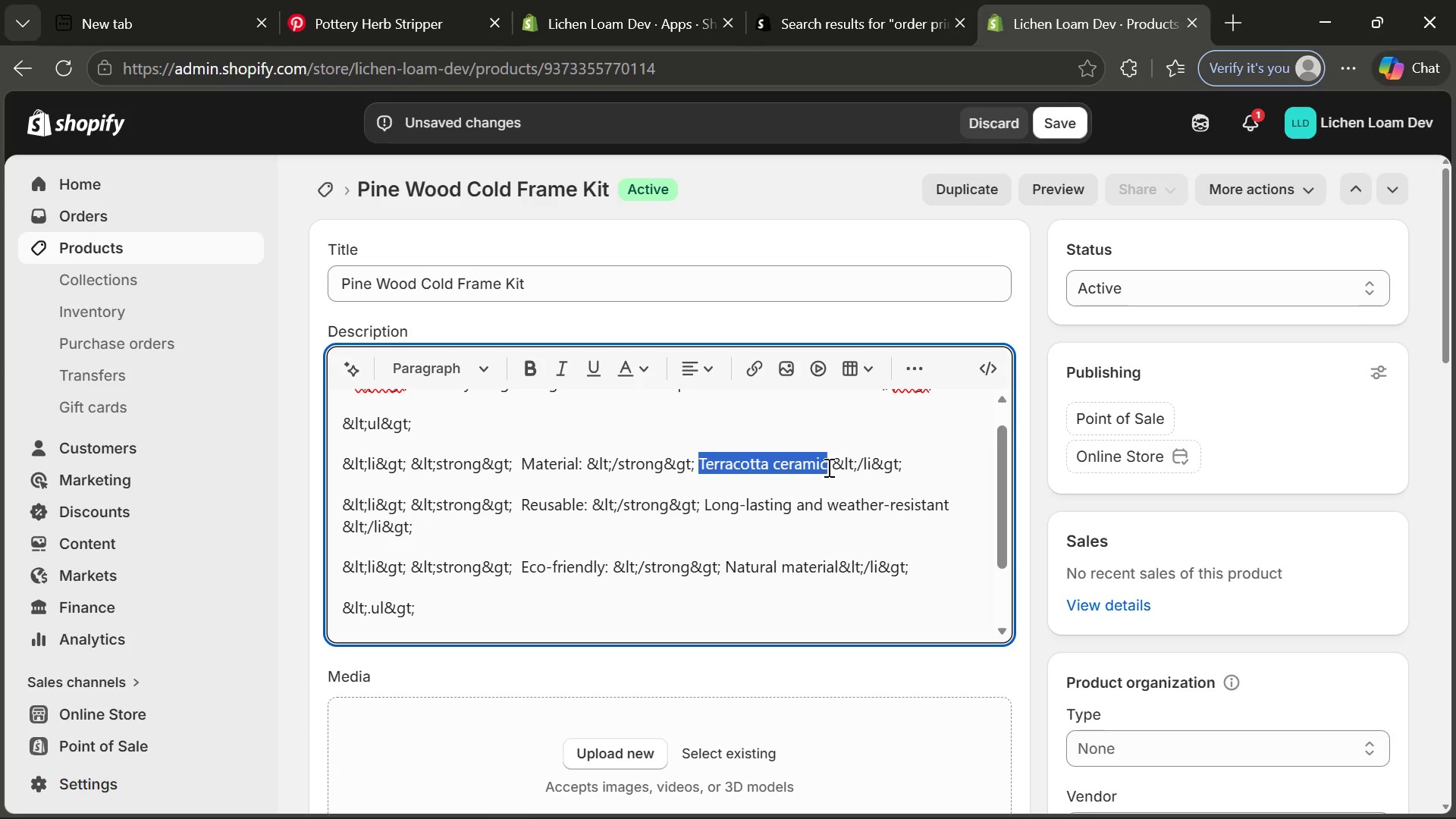 
type(FCS-cert)
 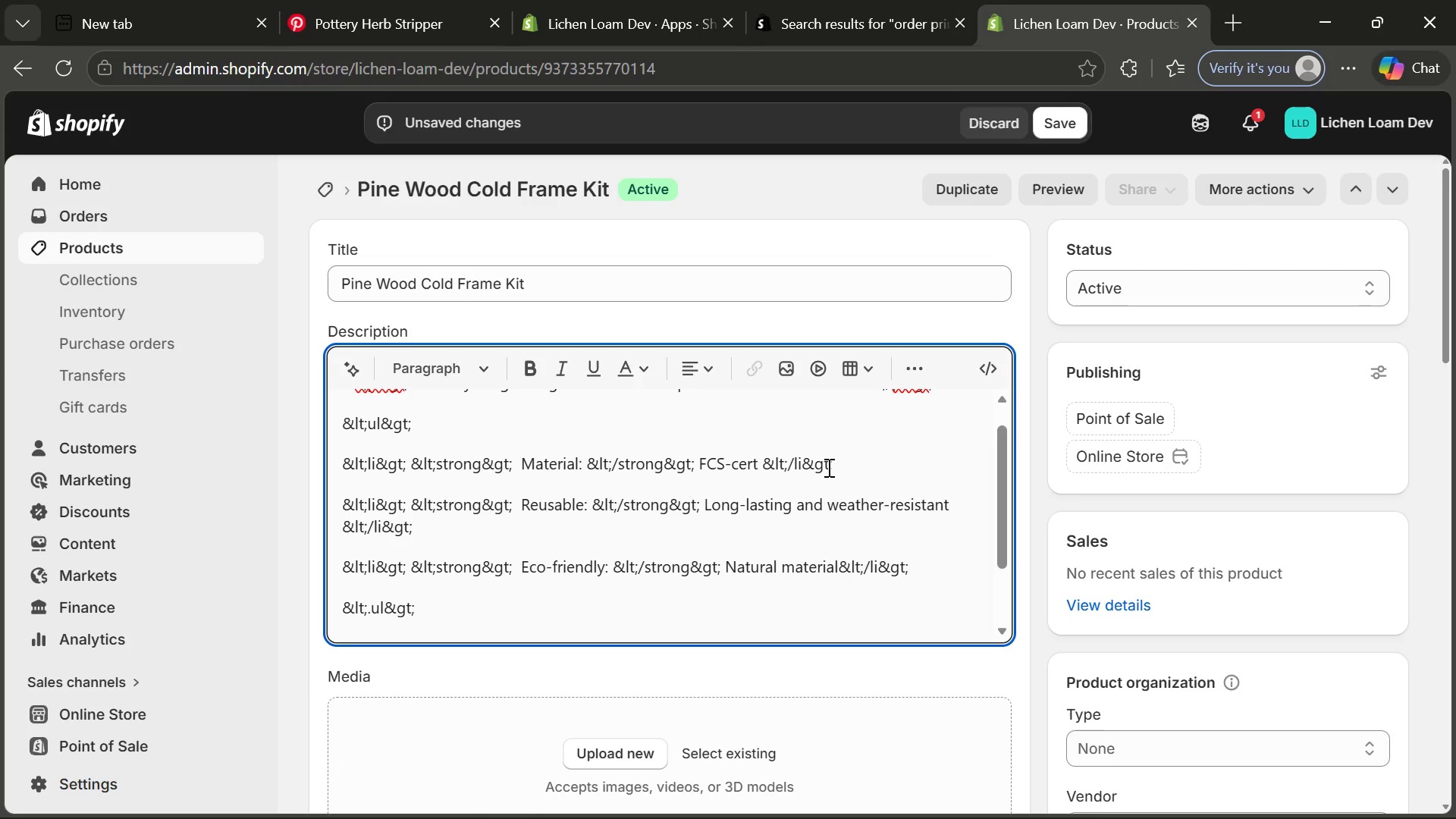 
type(ified wood)
 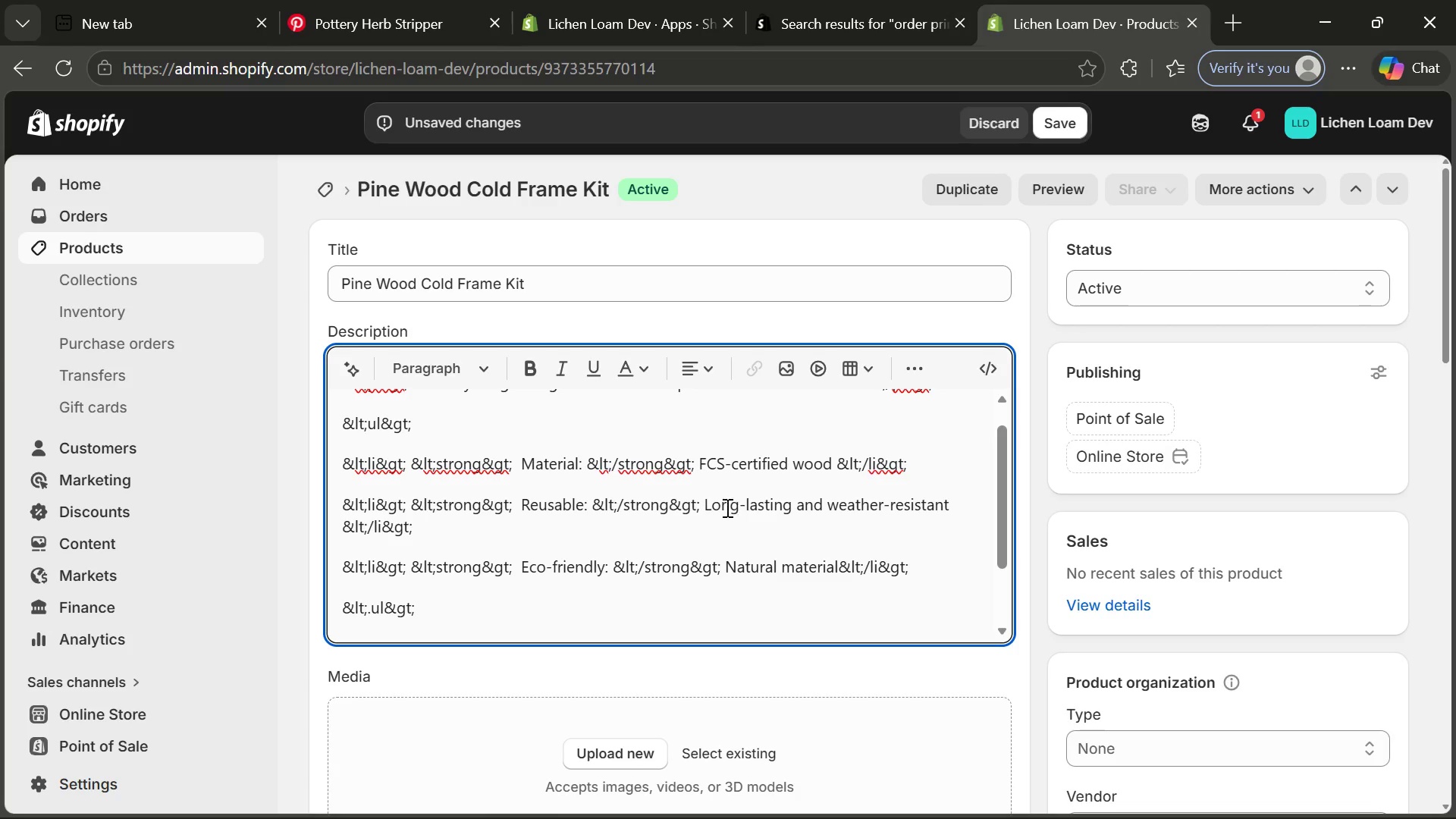 
left_click_drag(start_coordinate=[704, 503], to_coordinate=[951, 510])
 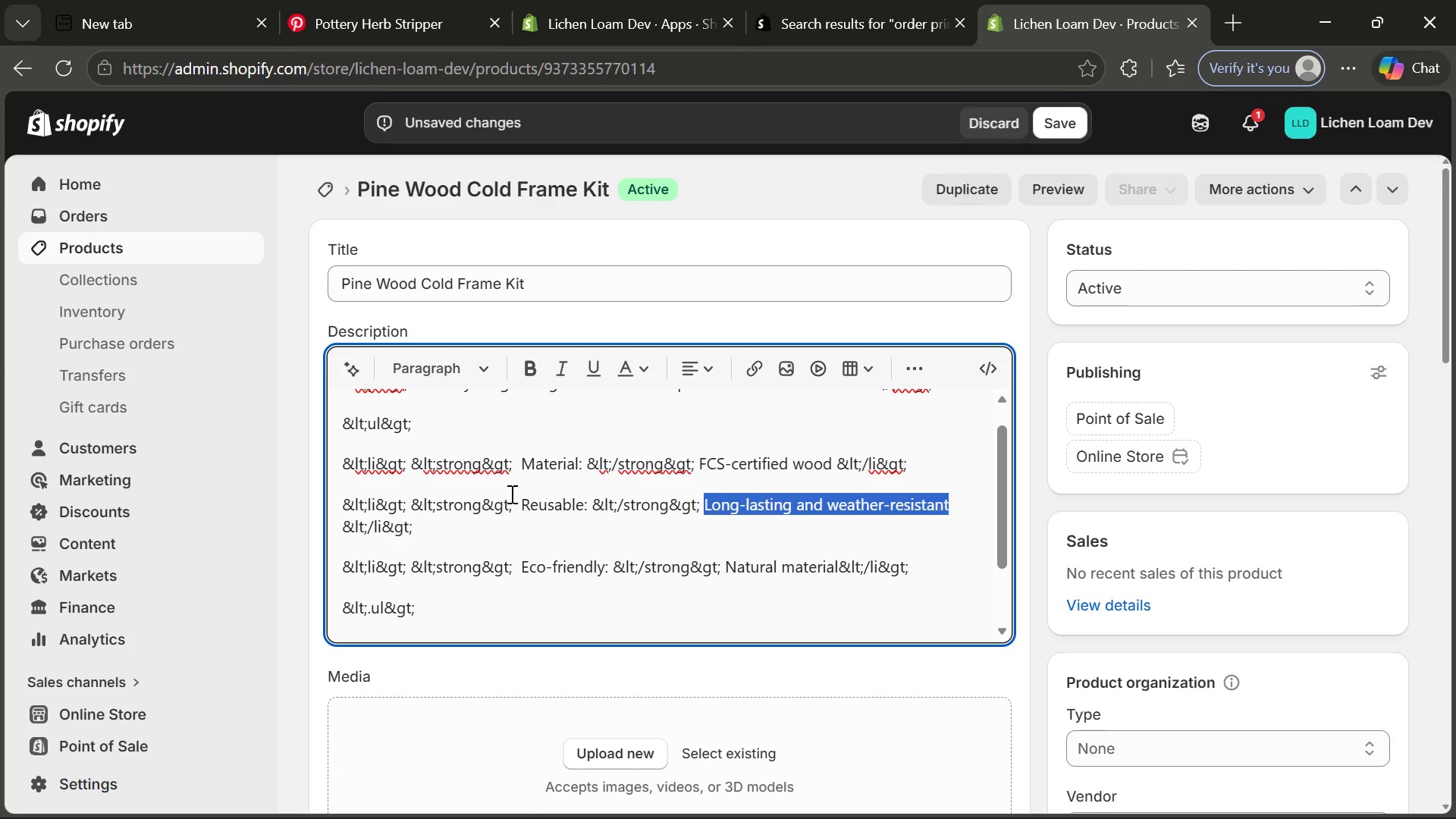 
left_click_drag(start_coordinate=[510, 494], to_coordinate=[524, 496])
 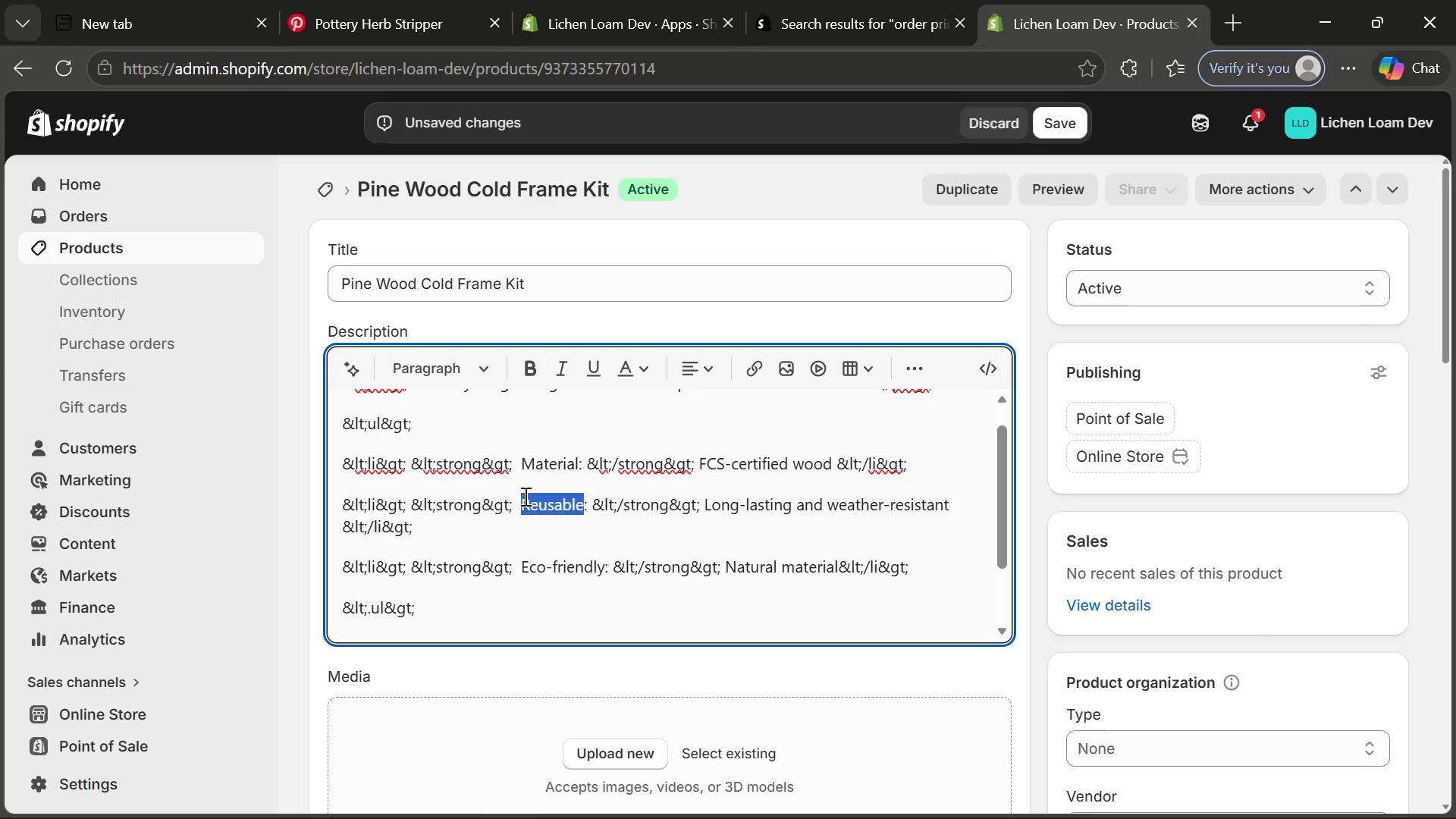 
double_click([524, 496])
 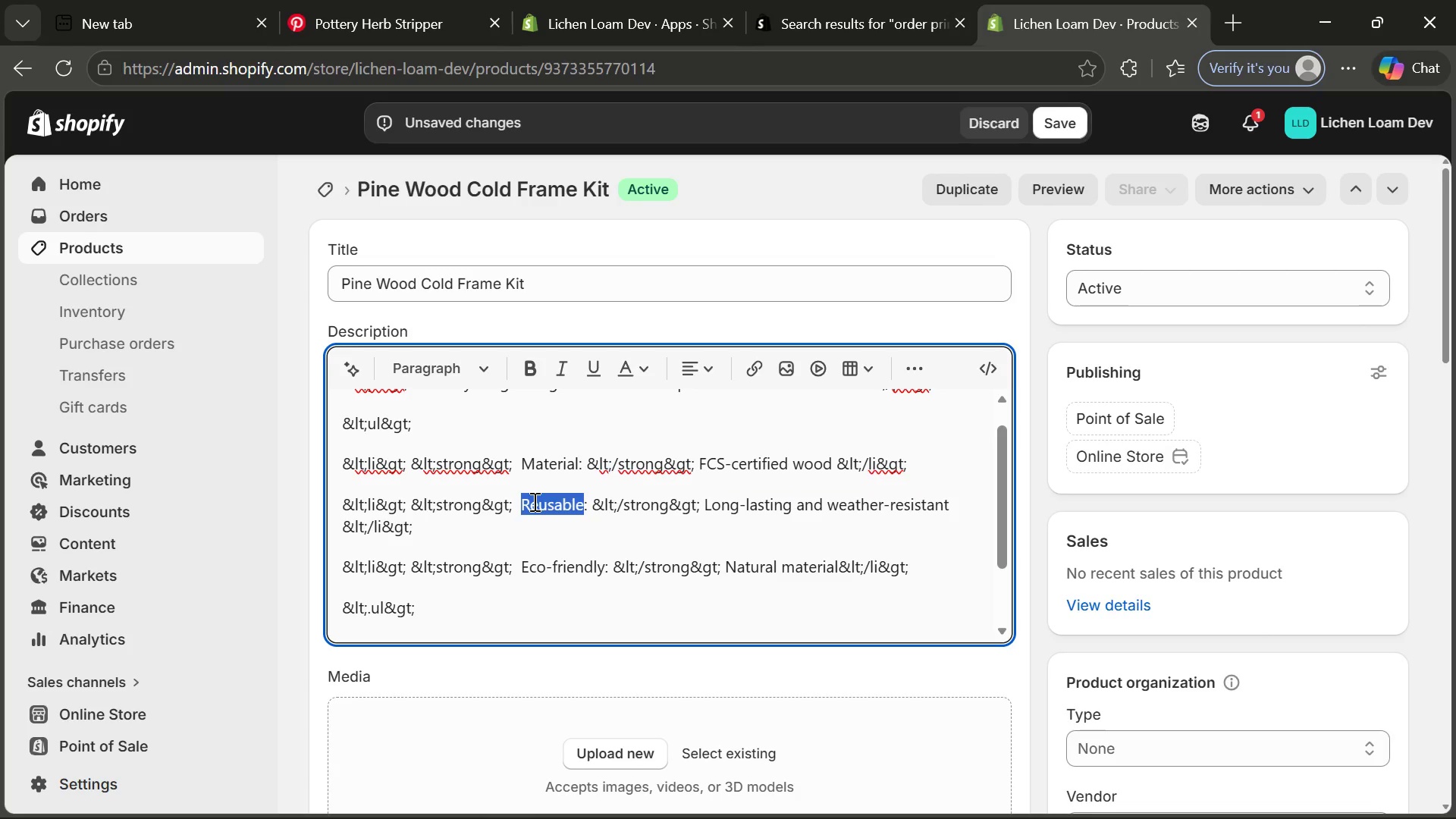 
type(Orotective)
 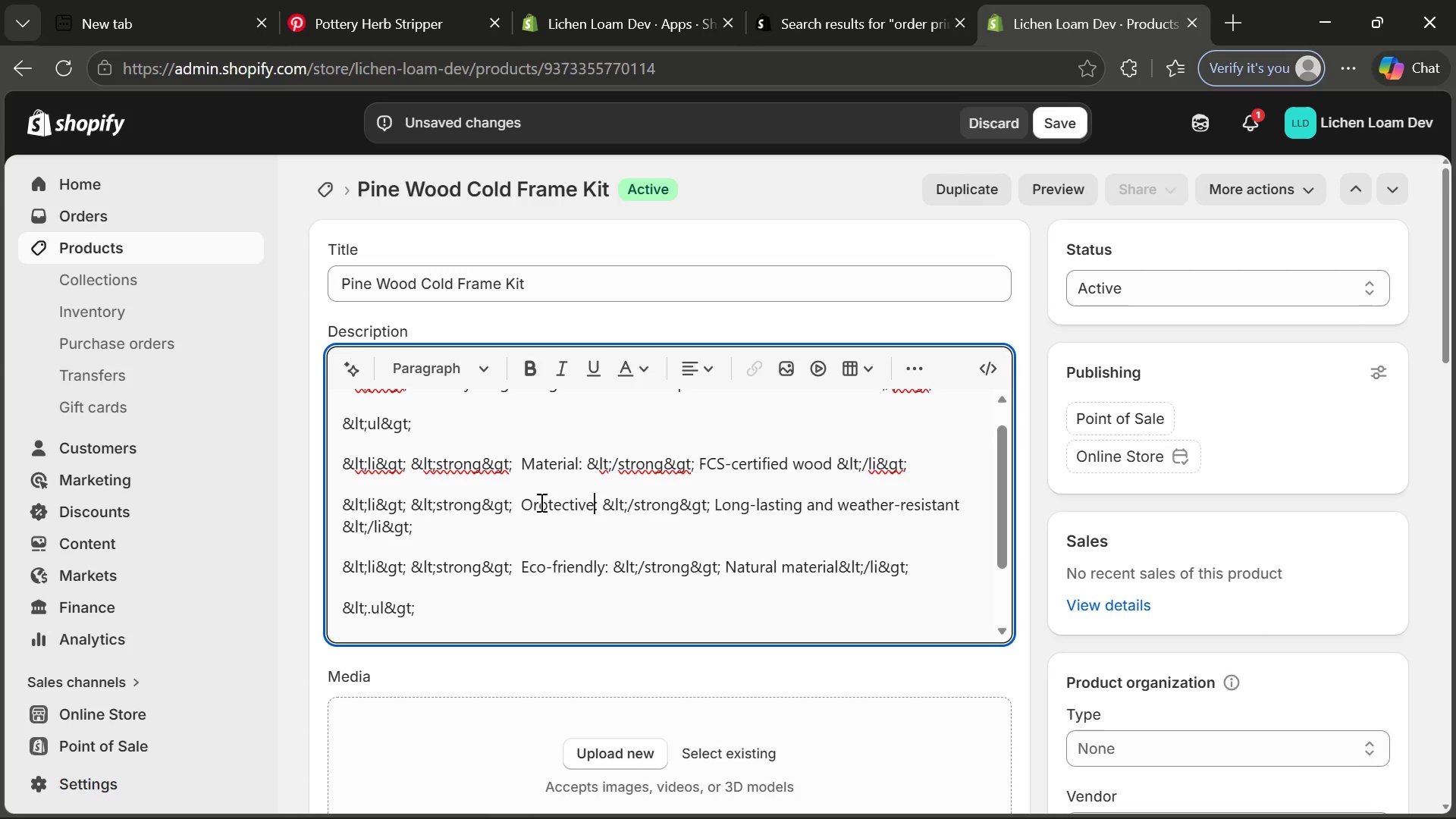 
left_click([532, 499])
 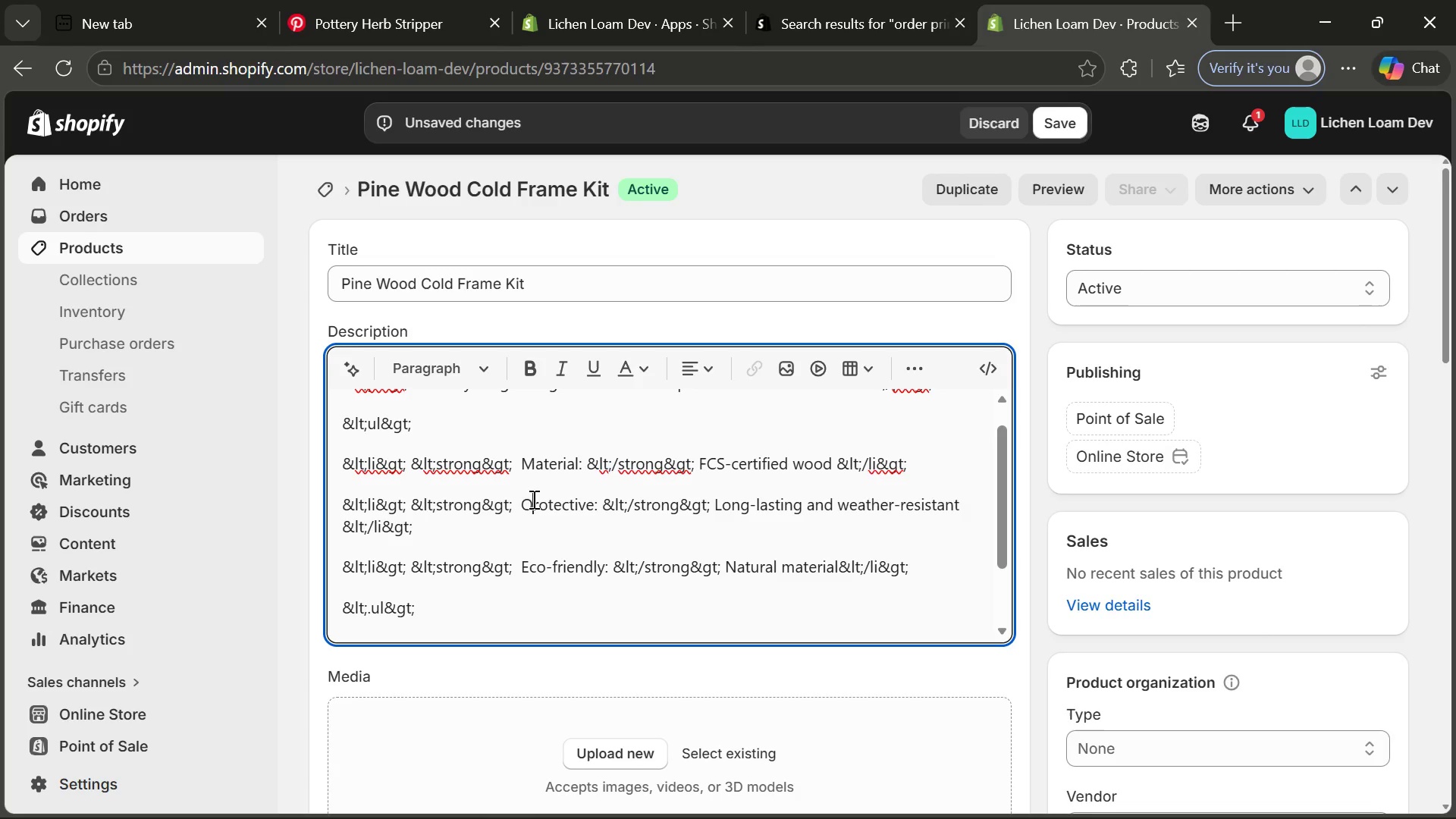 
key(Backspace)
 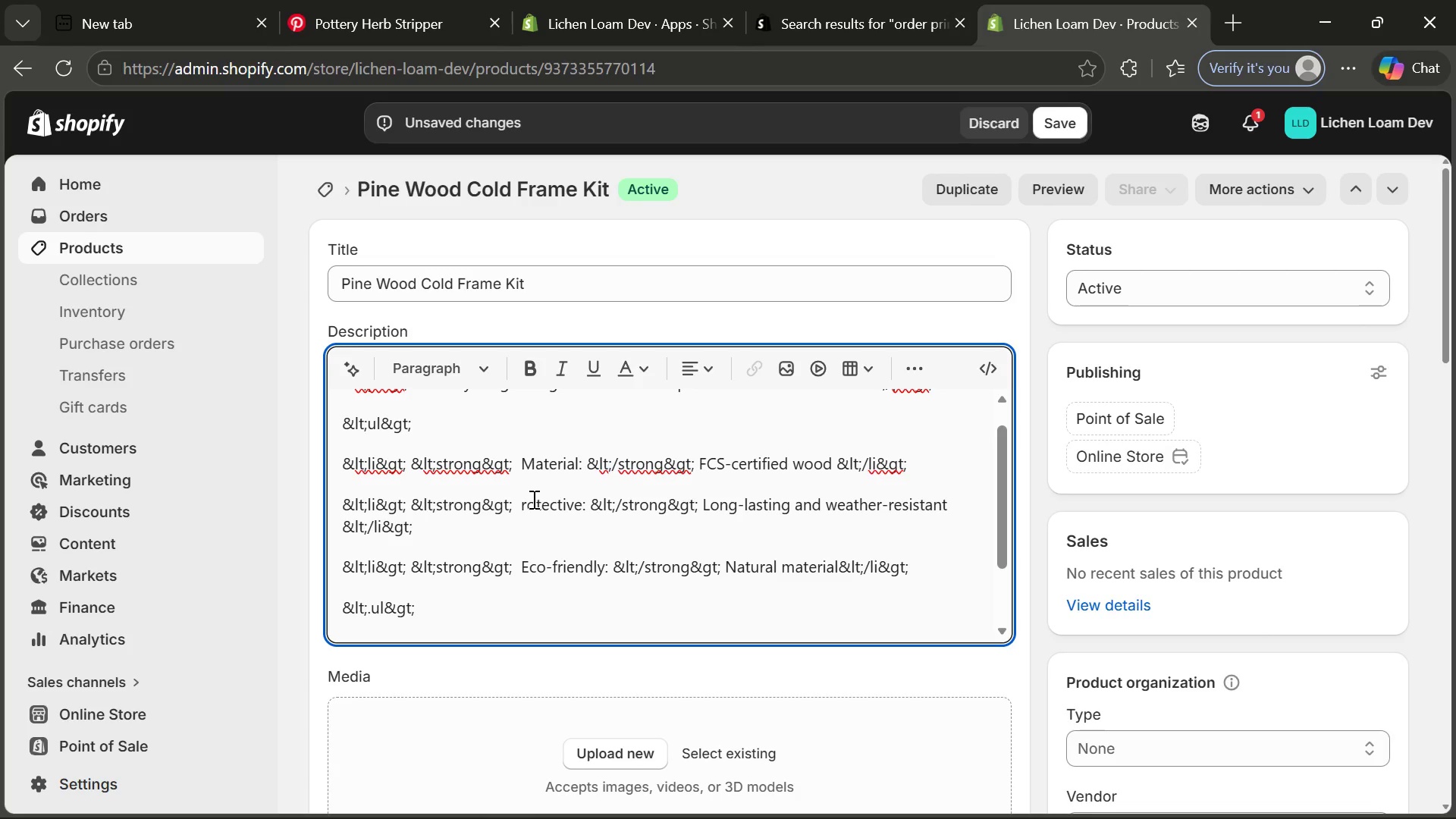 
key(CapsLock)
 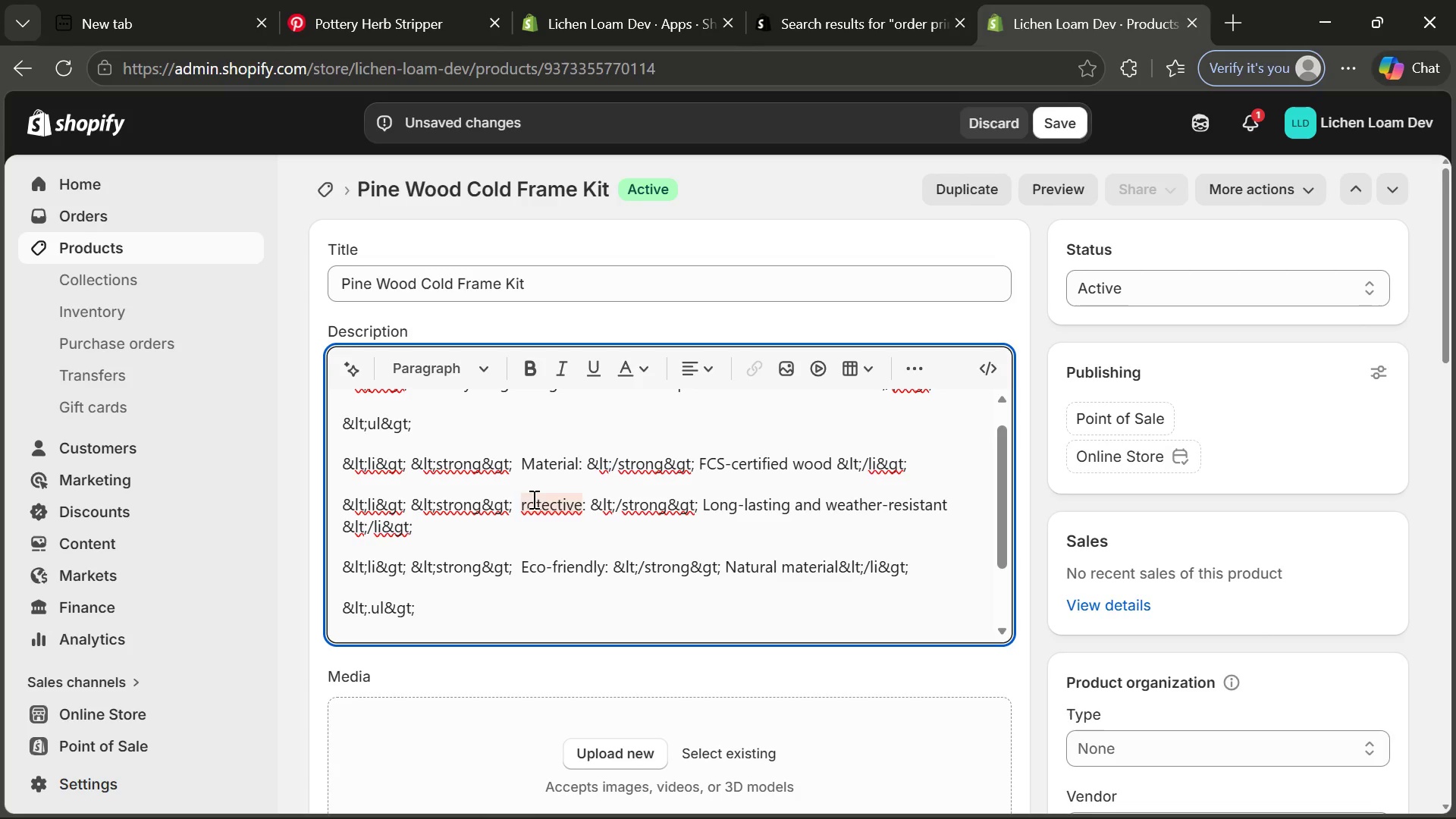 
key(P)
 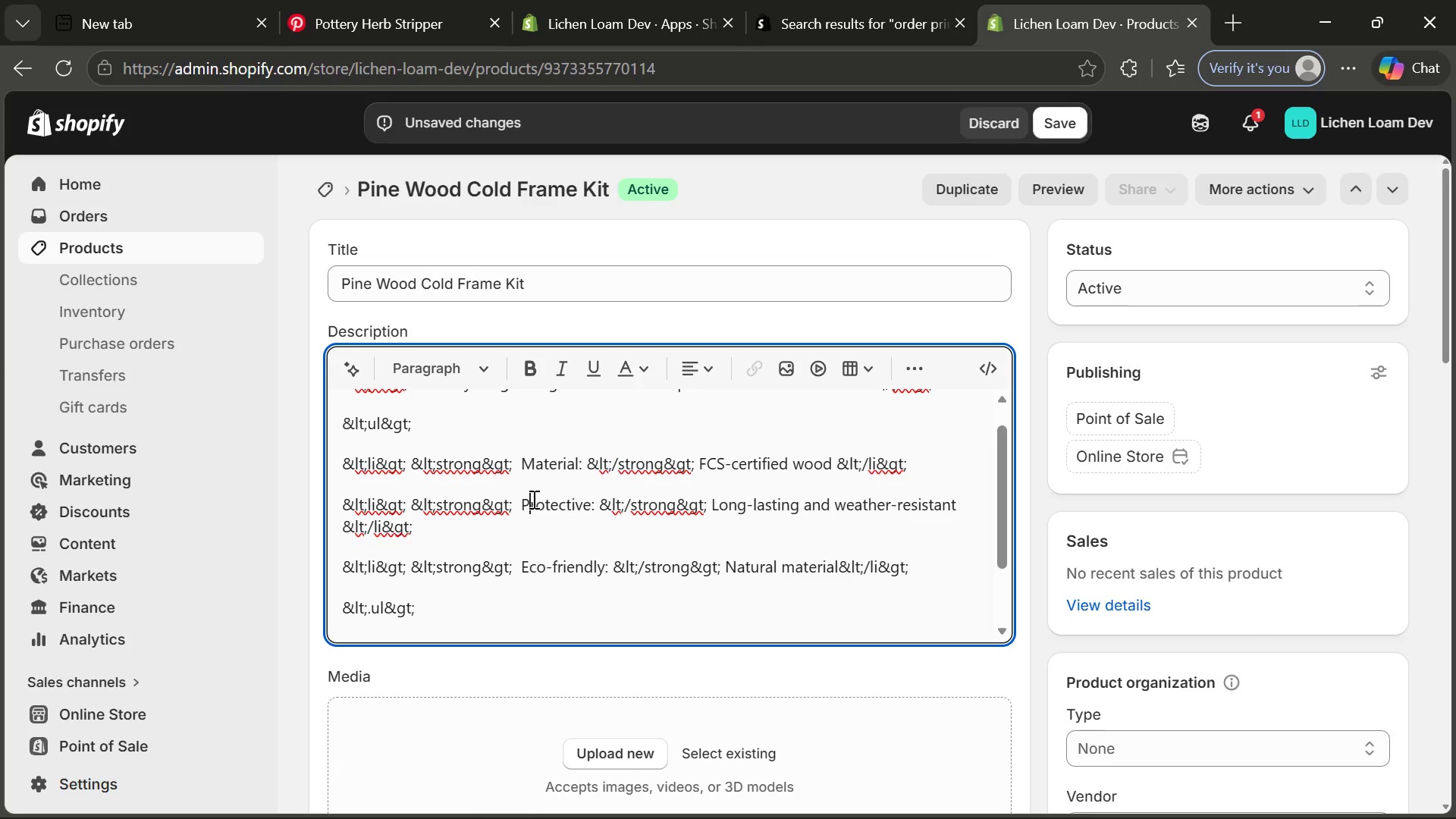 
key(CapsLock)
 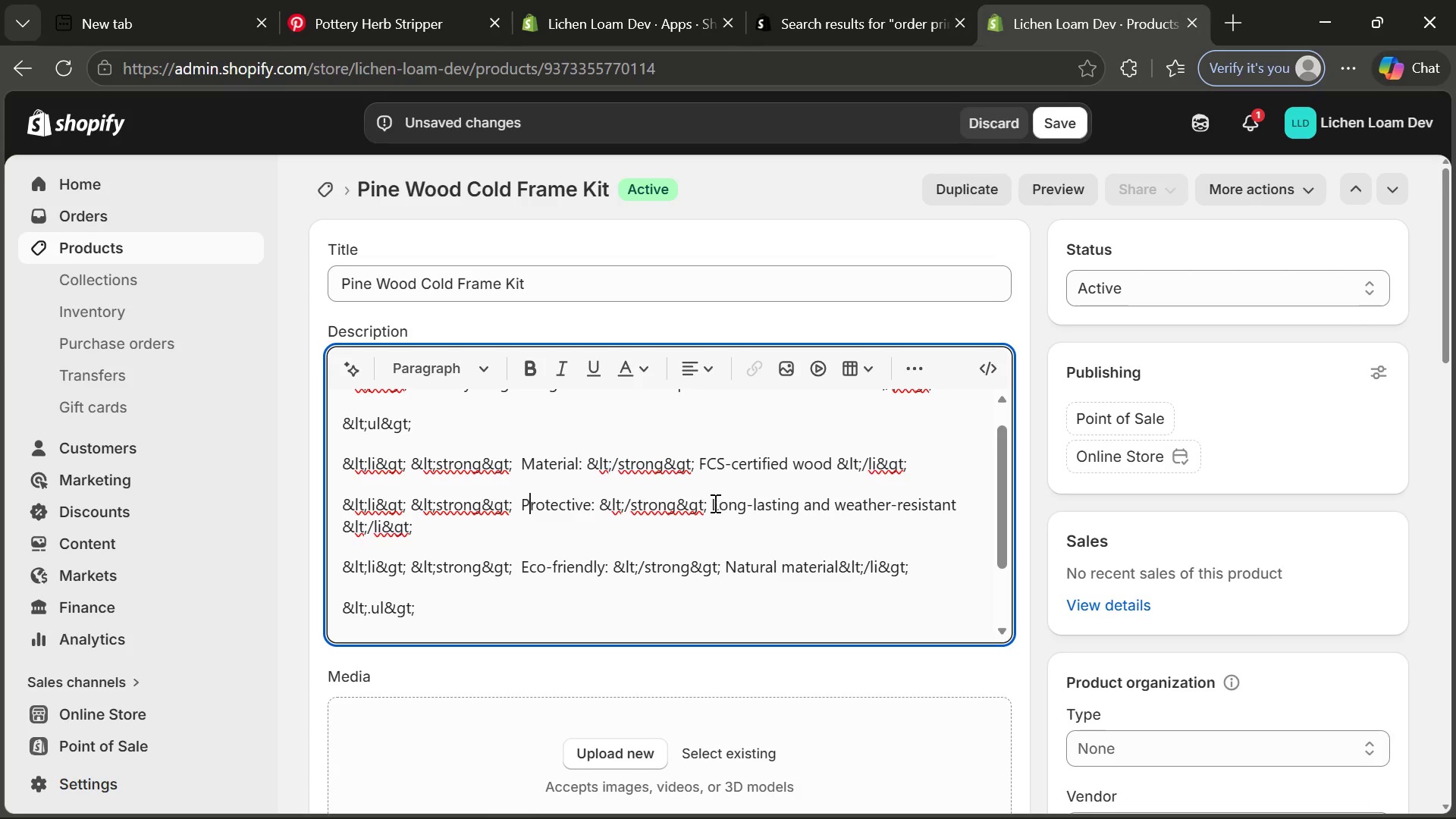 
left_click_drag(start_coordinate=[711, 501], to_coordinate=[966, 497])
 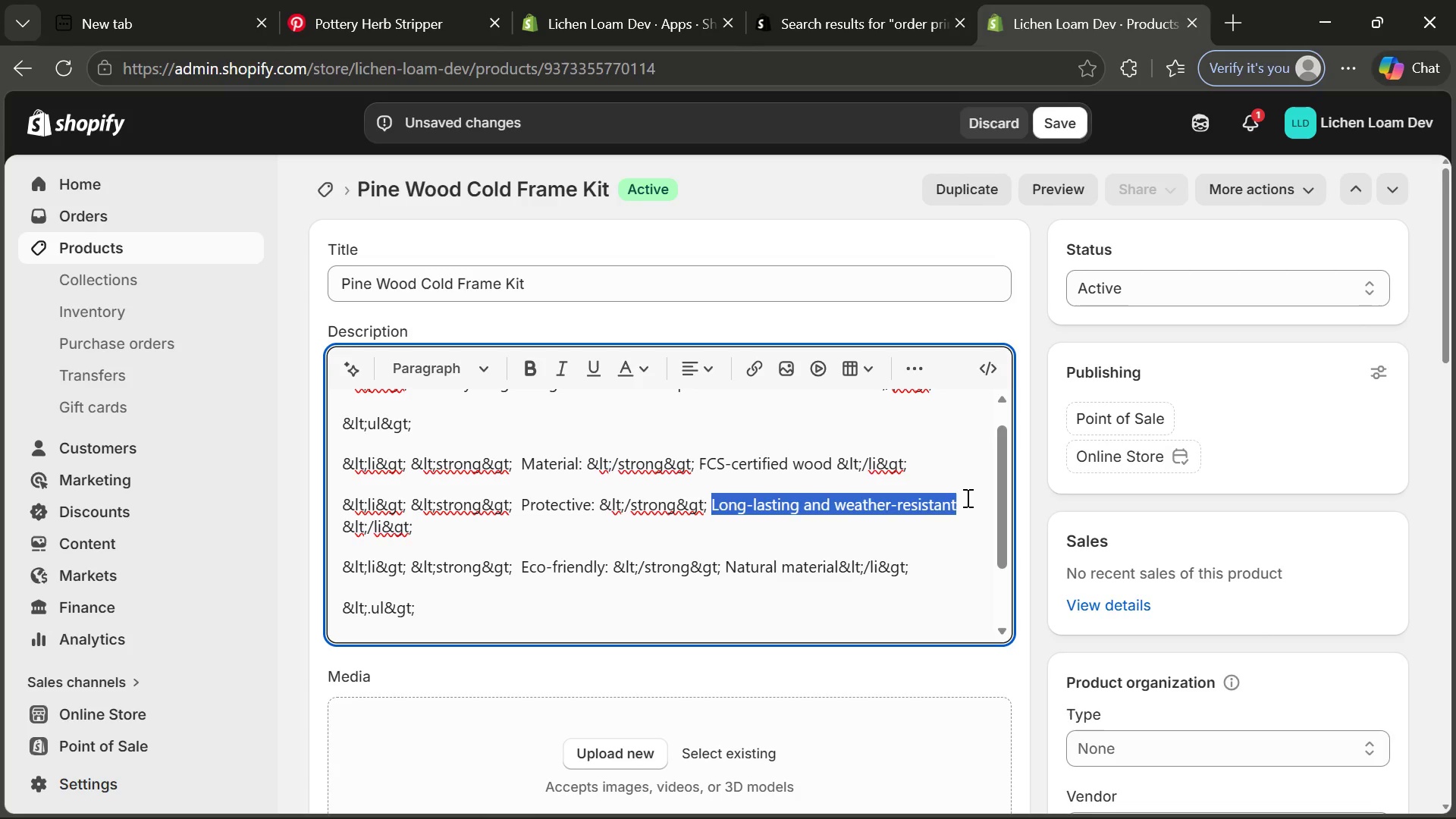 
type(Shields plants )
 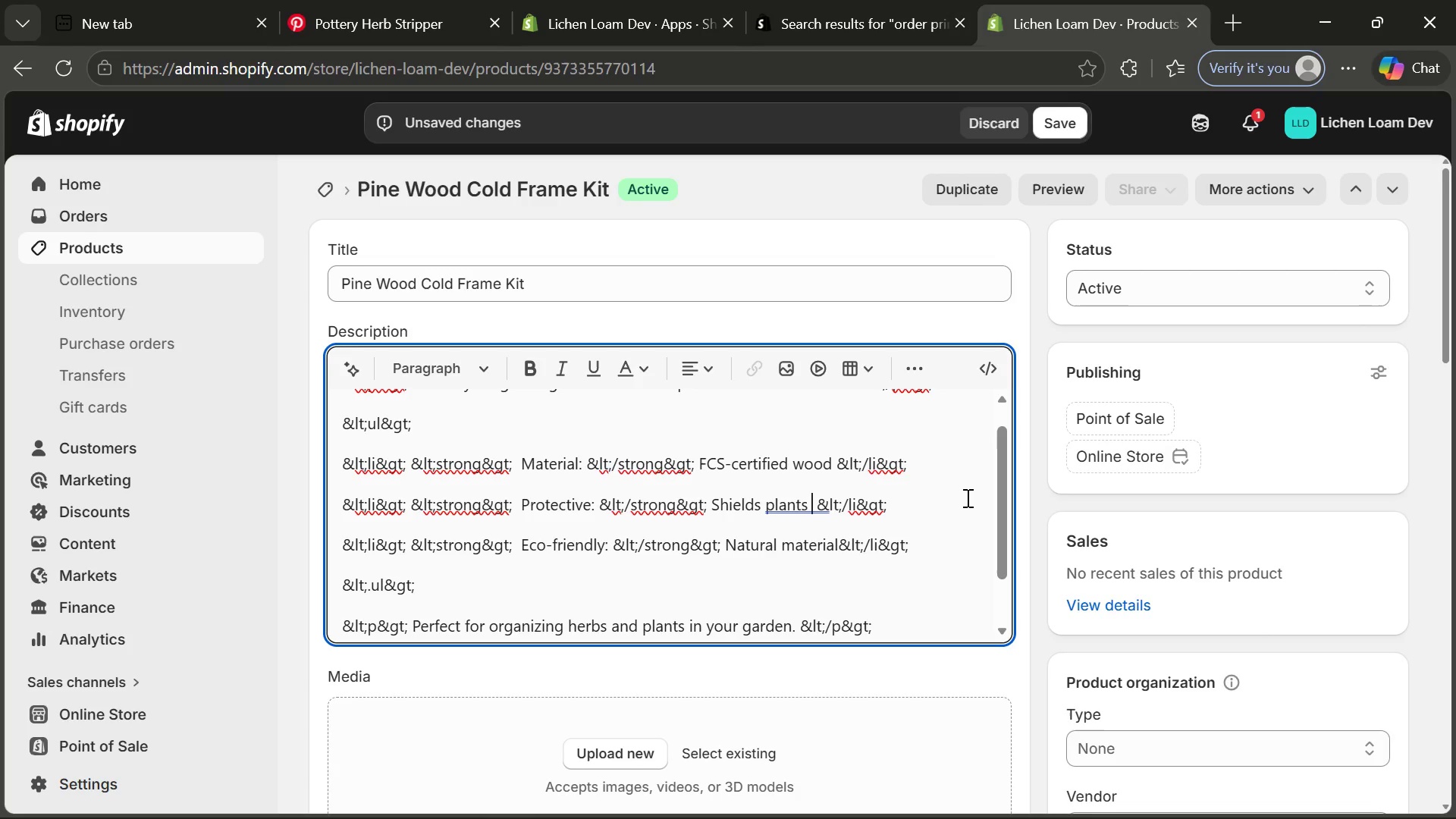 
type(from)
 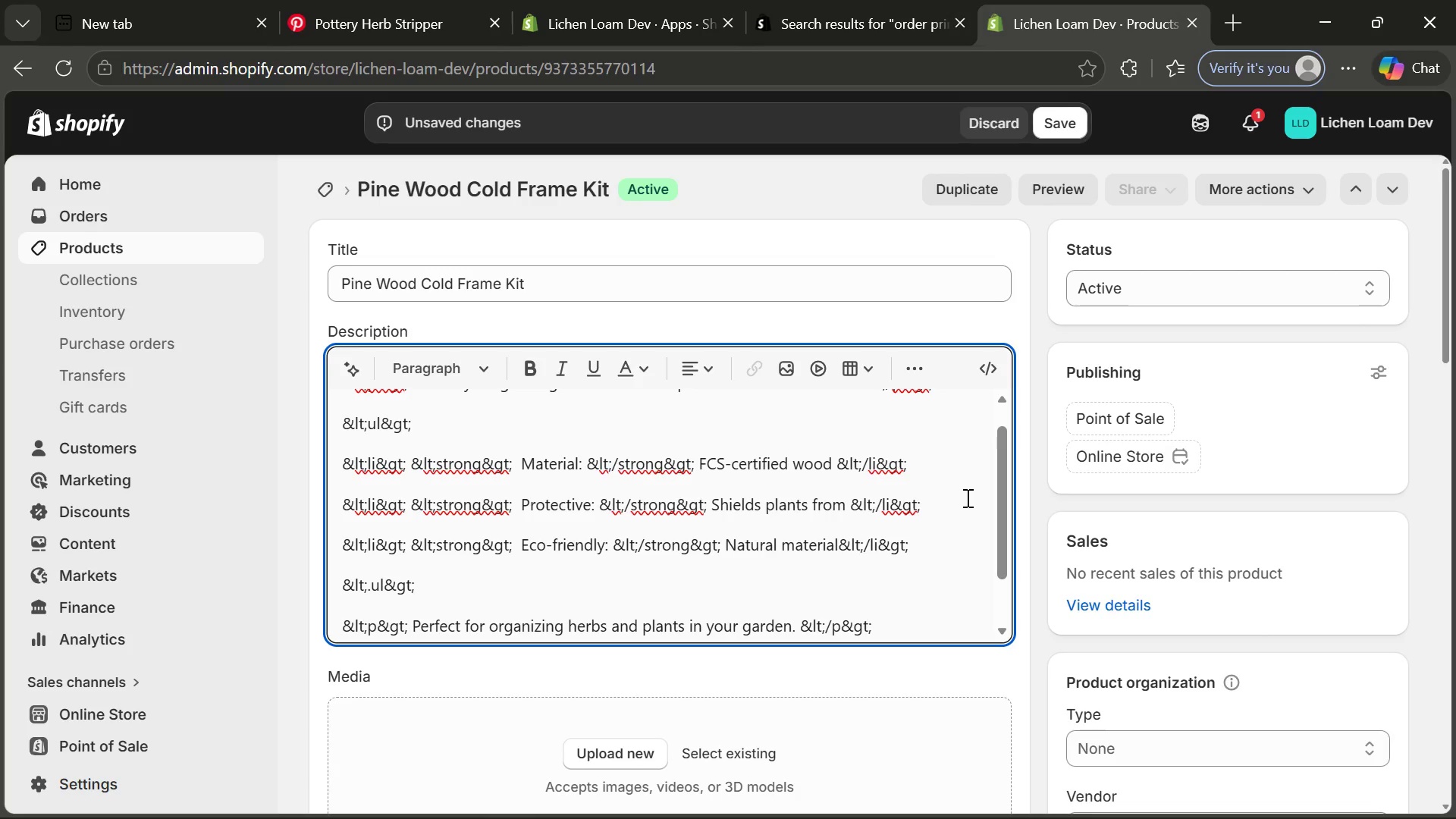 
wait(5.14)
 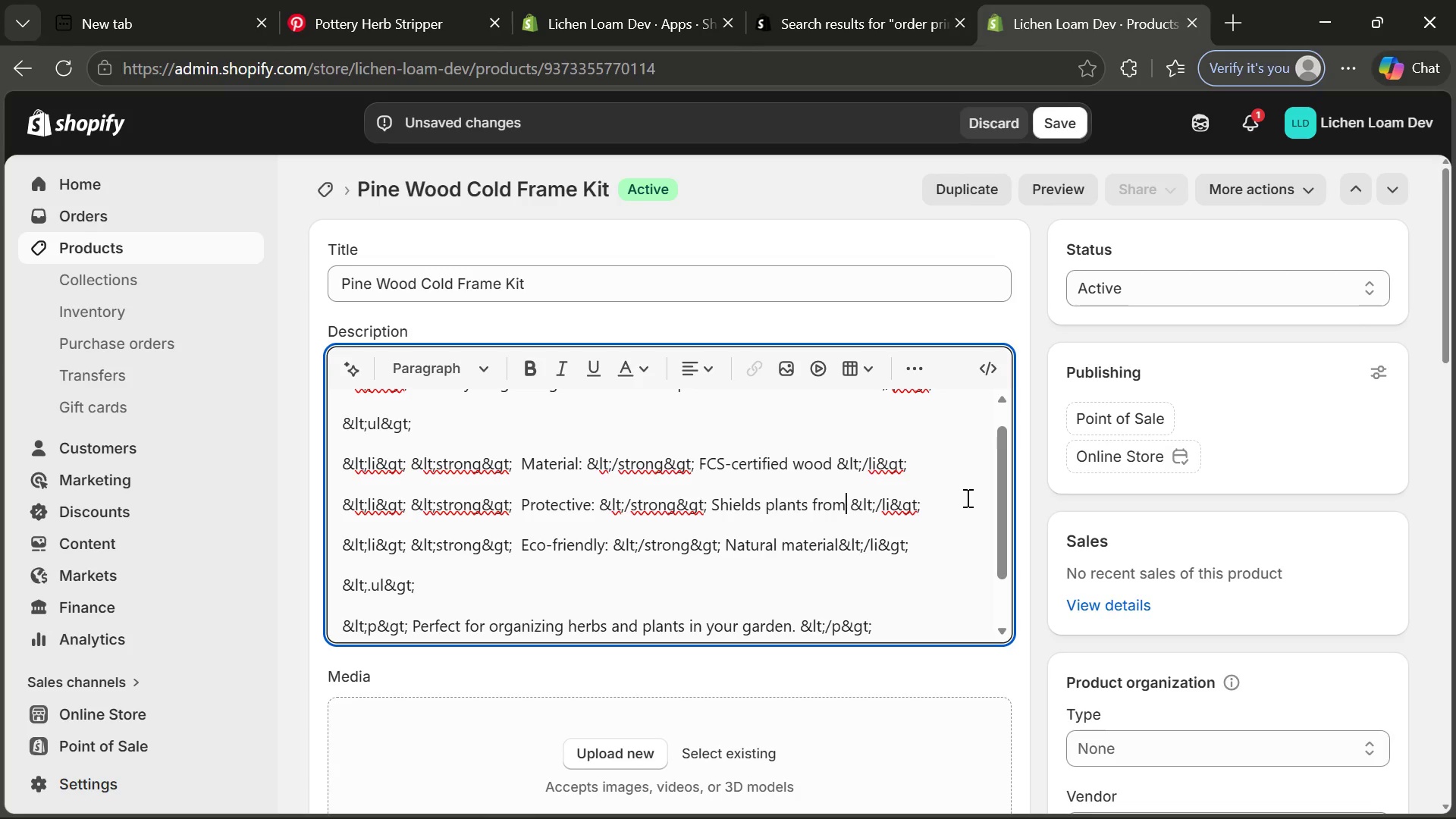 
type( cold weather)
 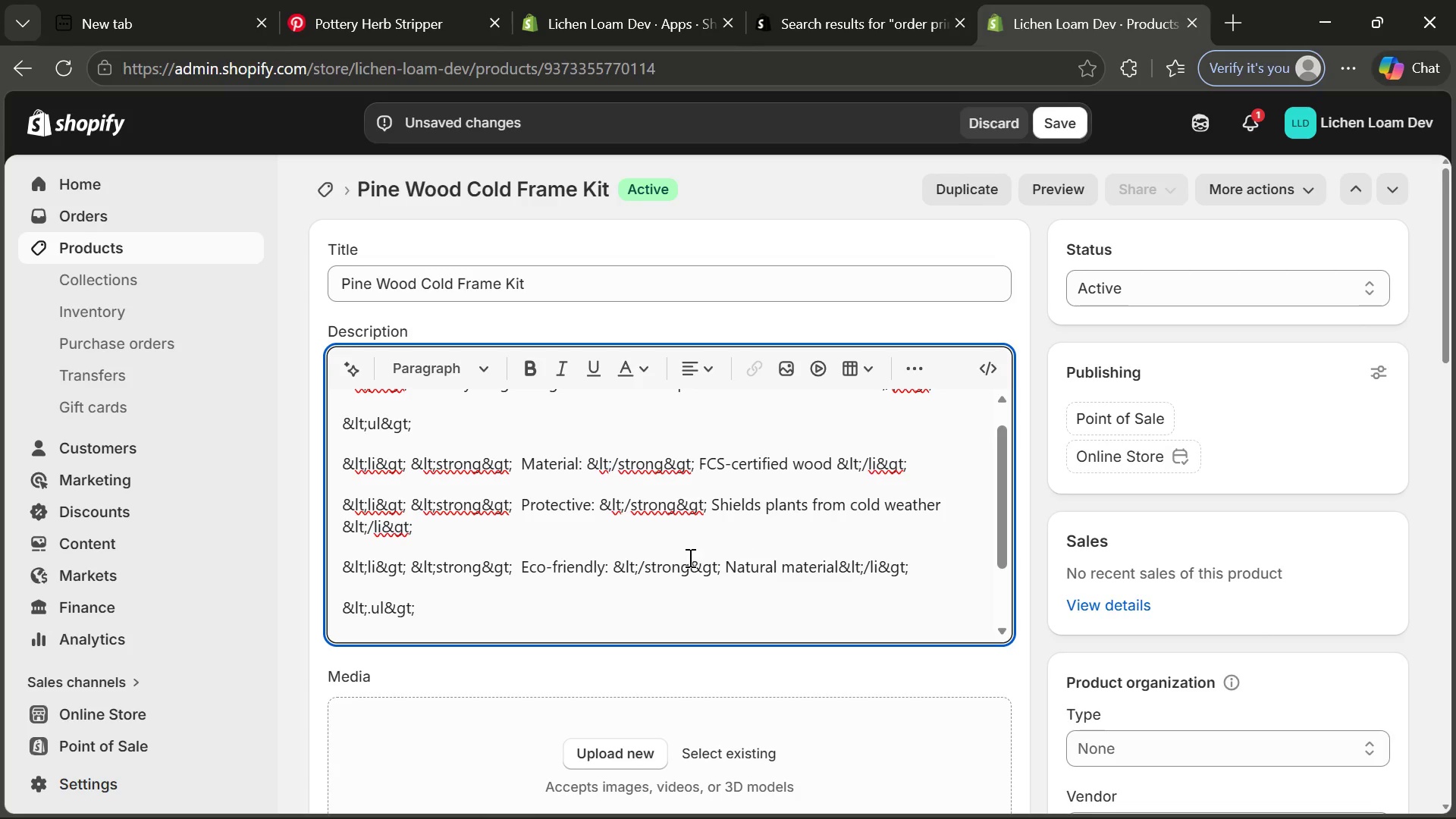 
wait(7.95)
 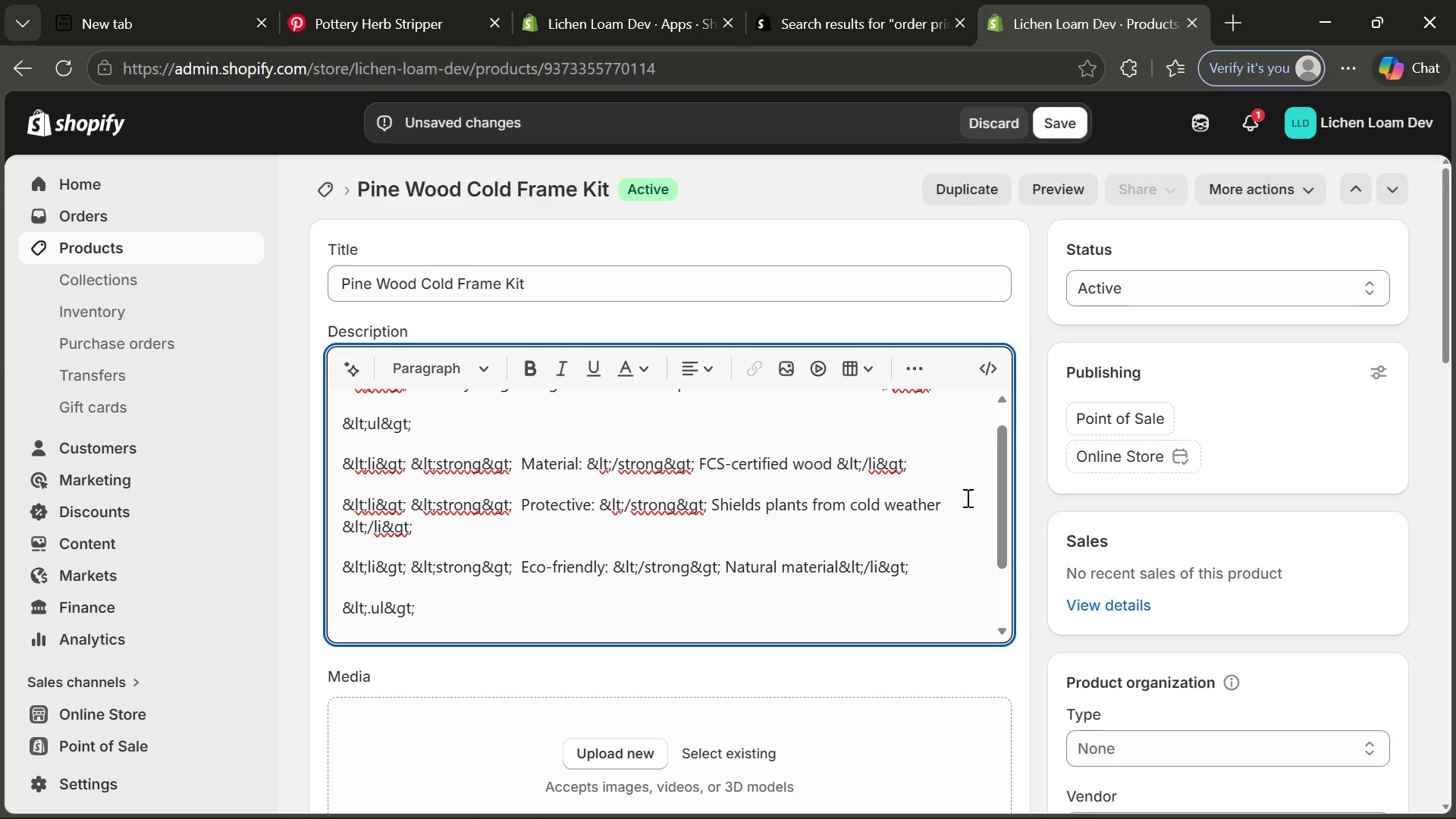 
left_click_drag(start_coordinate=[725, 563], to_coordinate=[841, 573])
 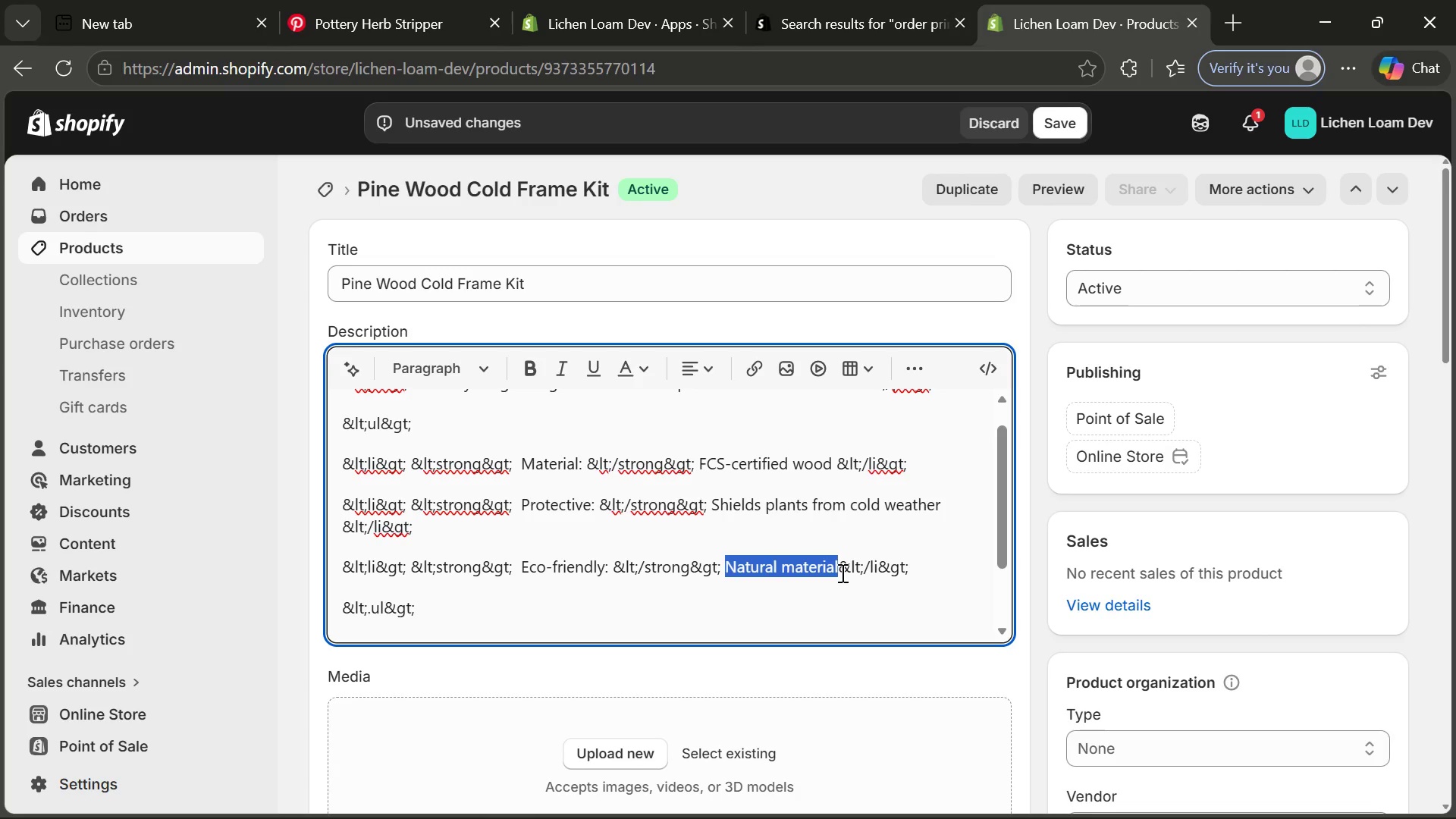 
wait(6.52)
 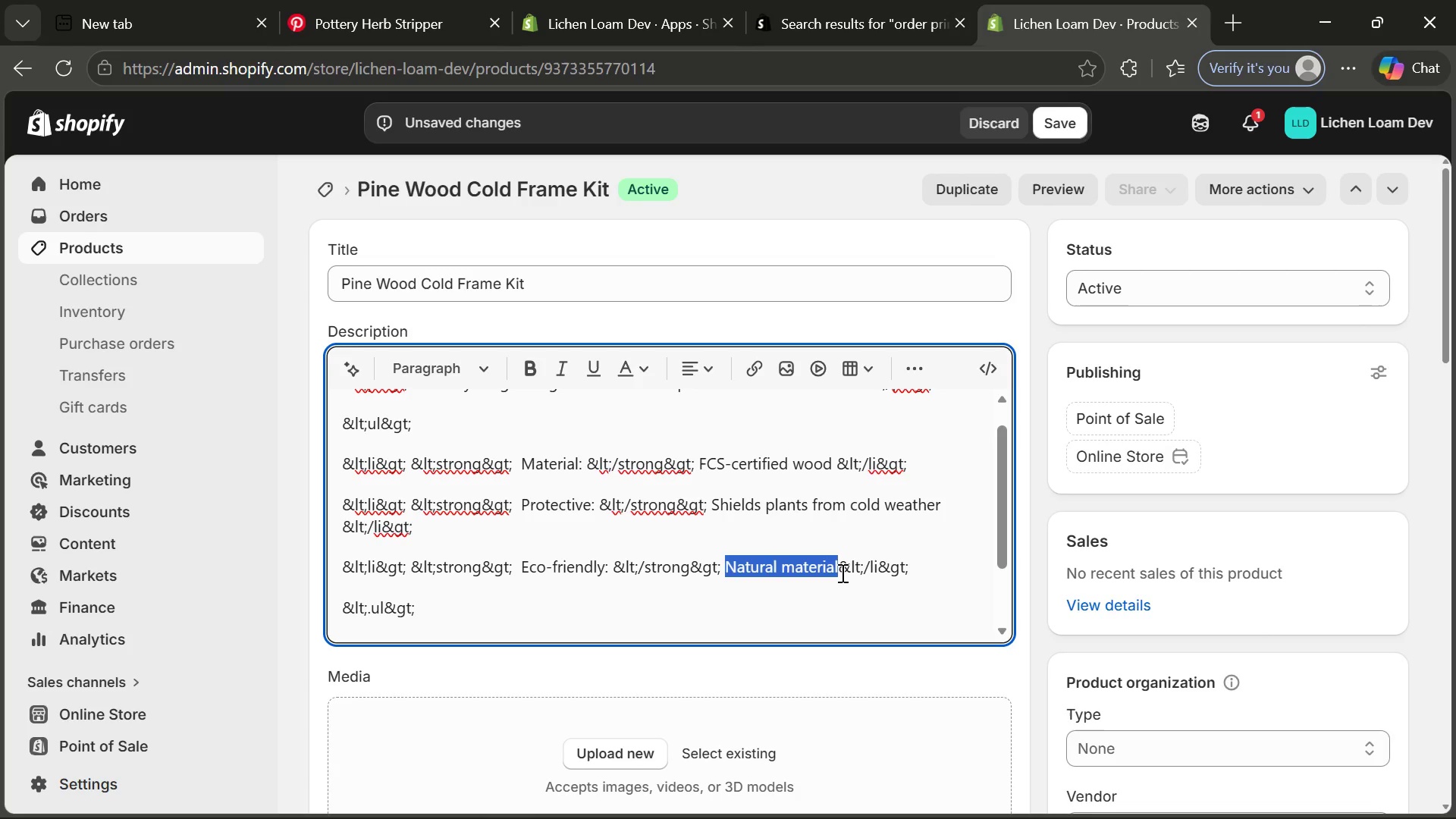 
type(Sustainably sourced y)
key(Backspace)
type(timber )
 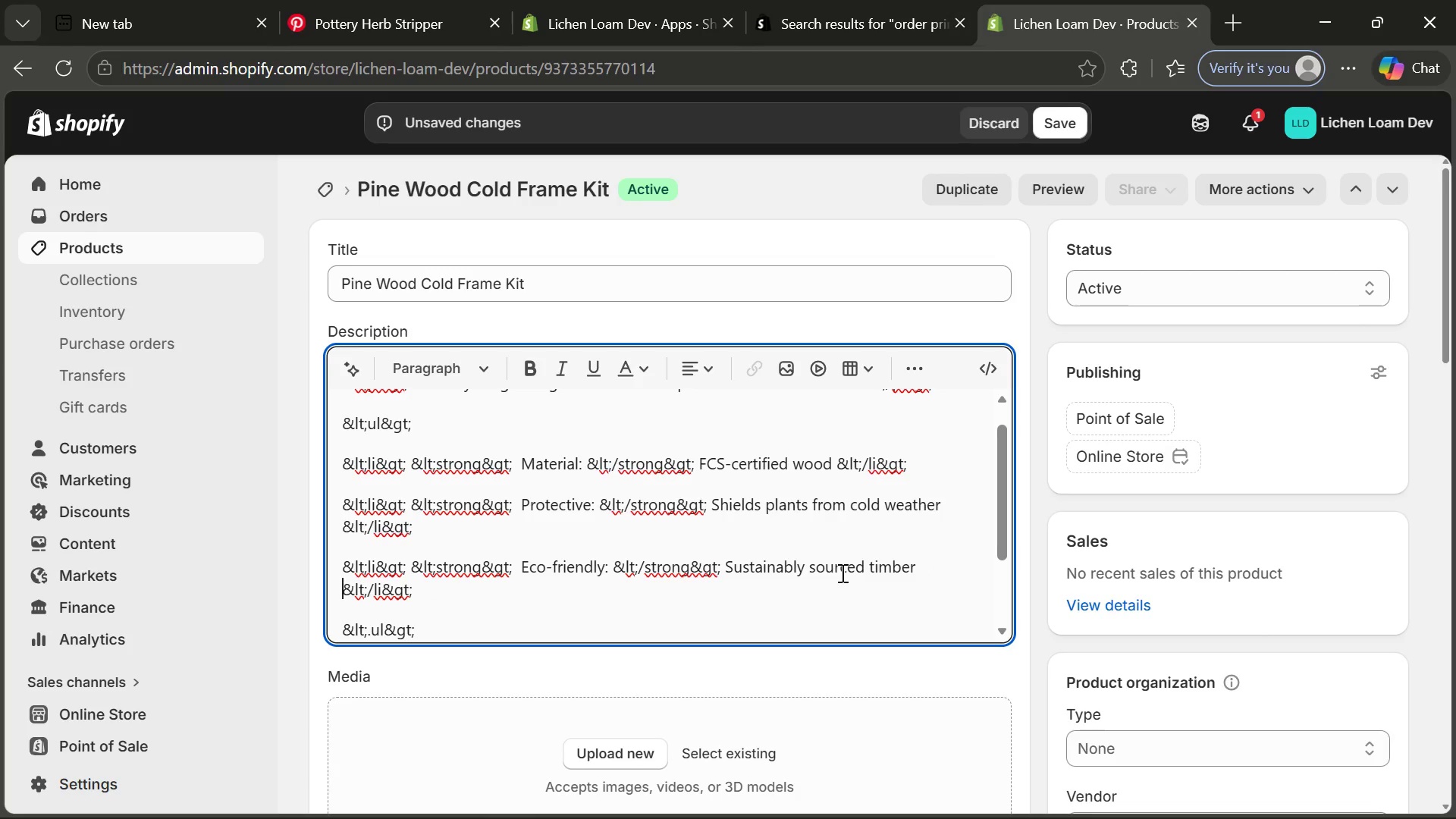 
wait(10.38)
 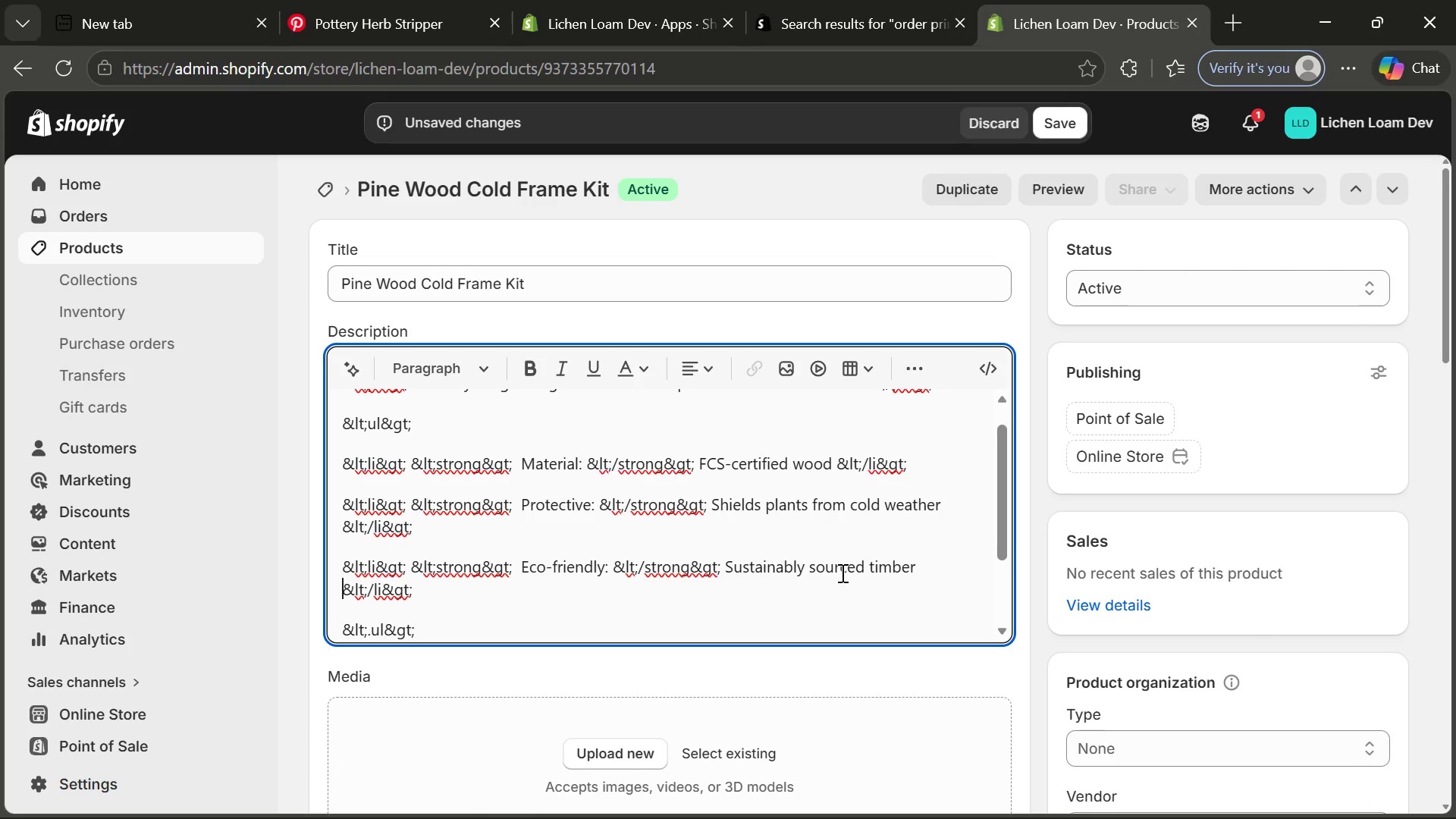 
left_click_drag(start_coordinate=[413, 560], to_coordinate=[795, 557])
 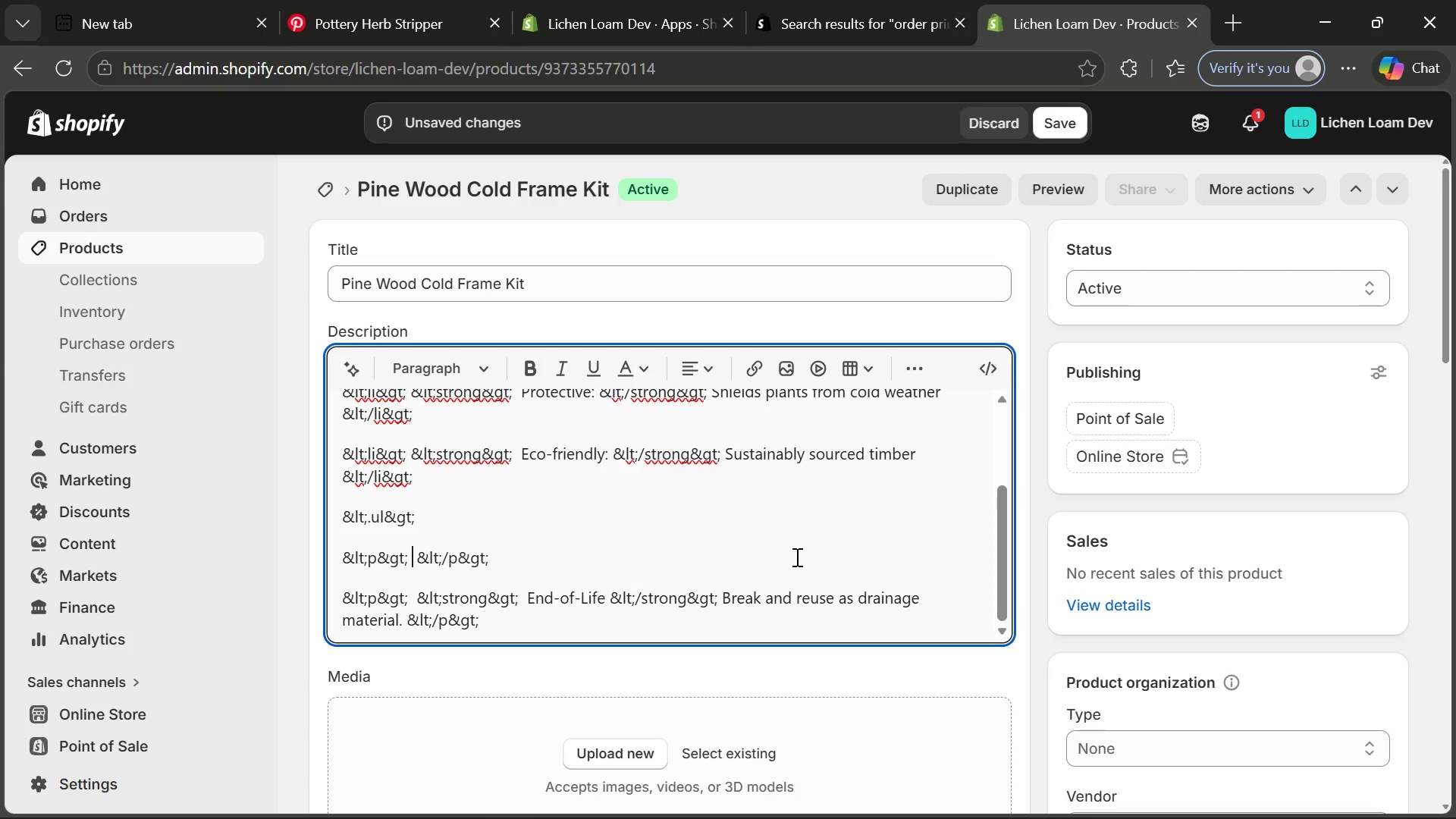 
key(Backspace)
 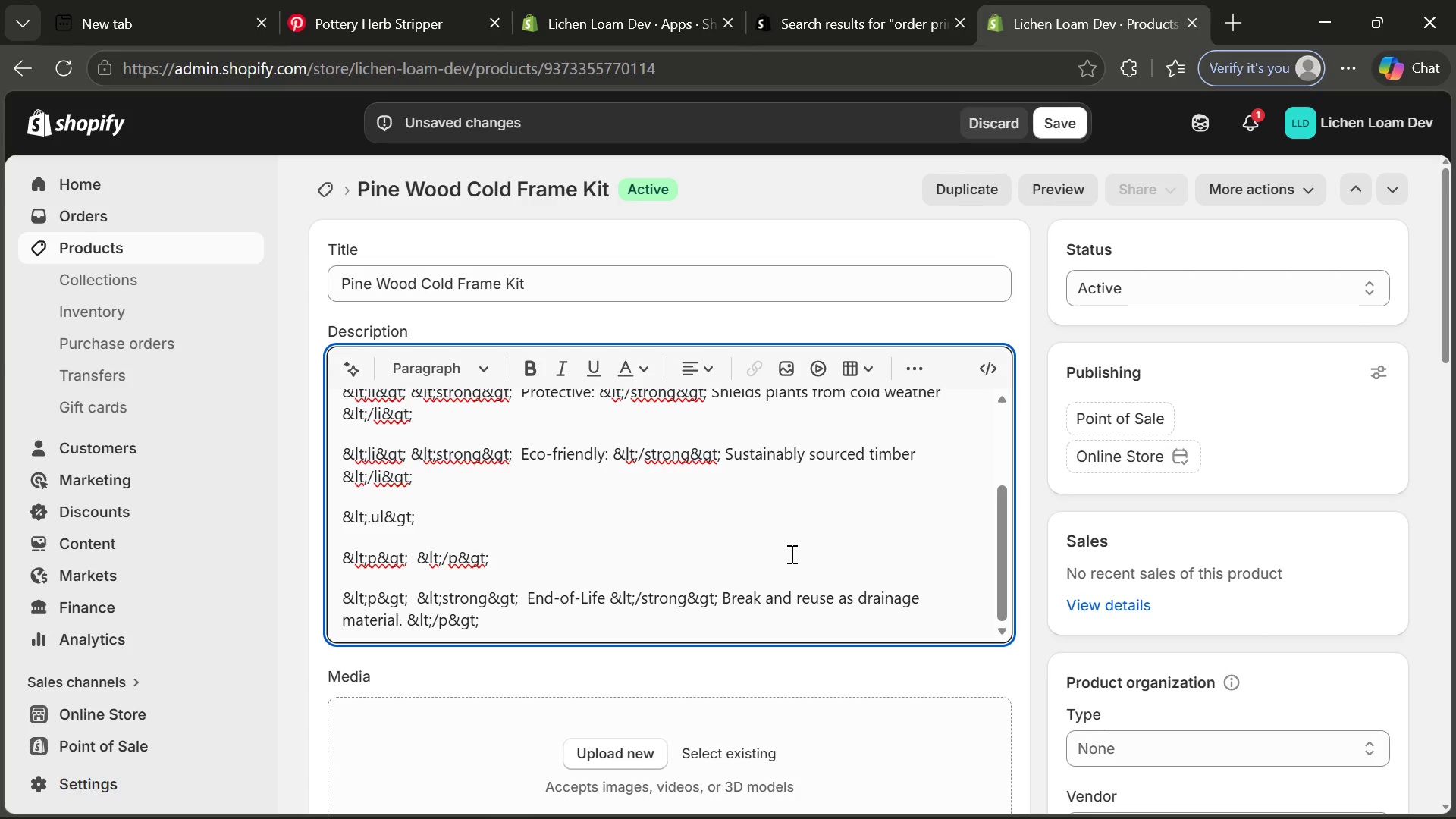 
wait(27.88)
 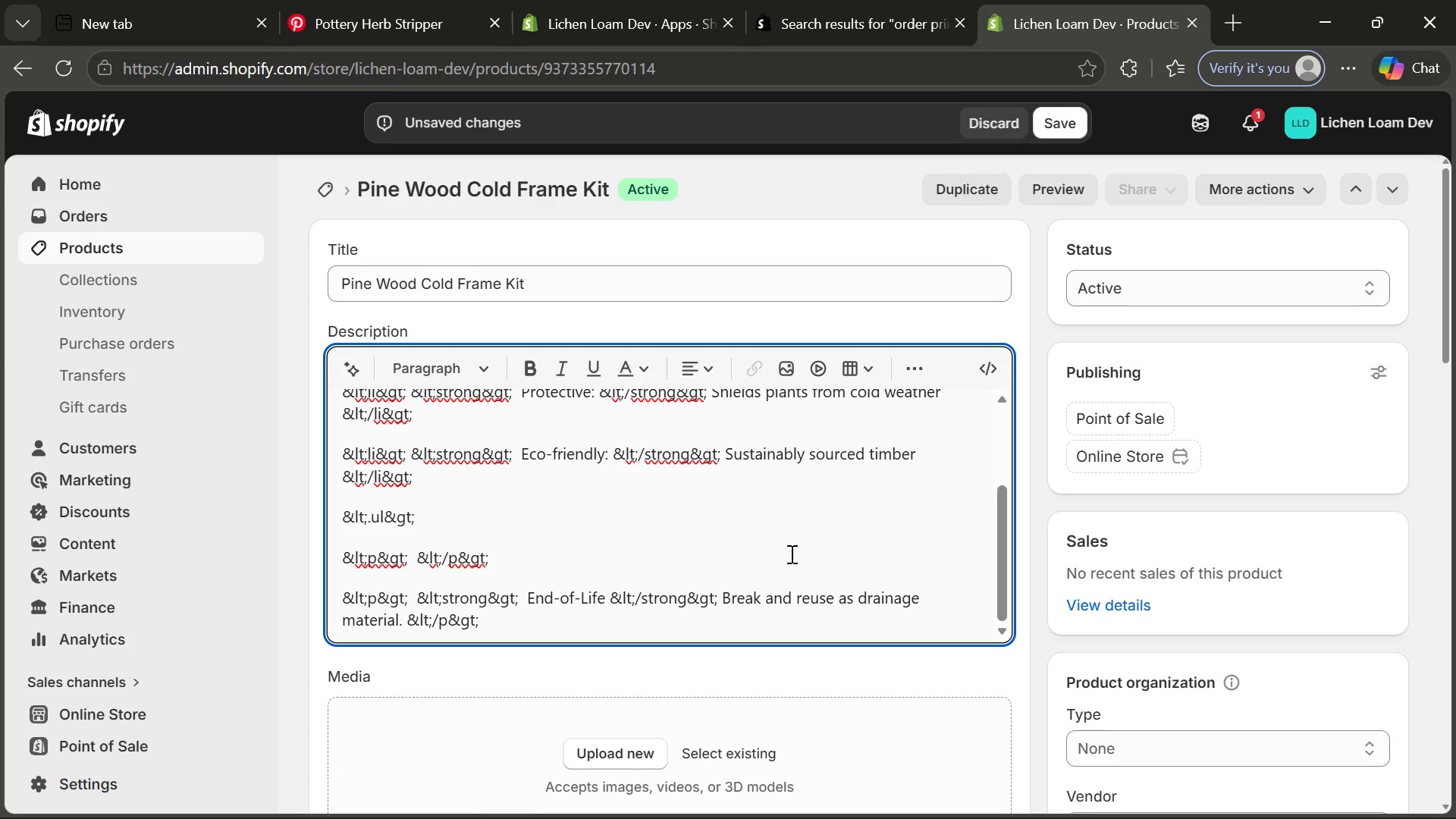 
type(Ideal for year-round d)
key(Backspace)
type(sustainable gardening.)
 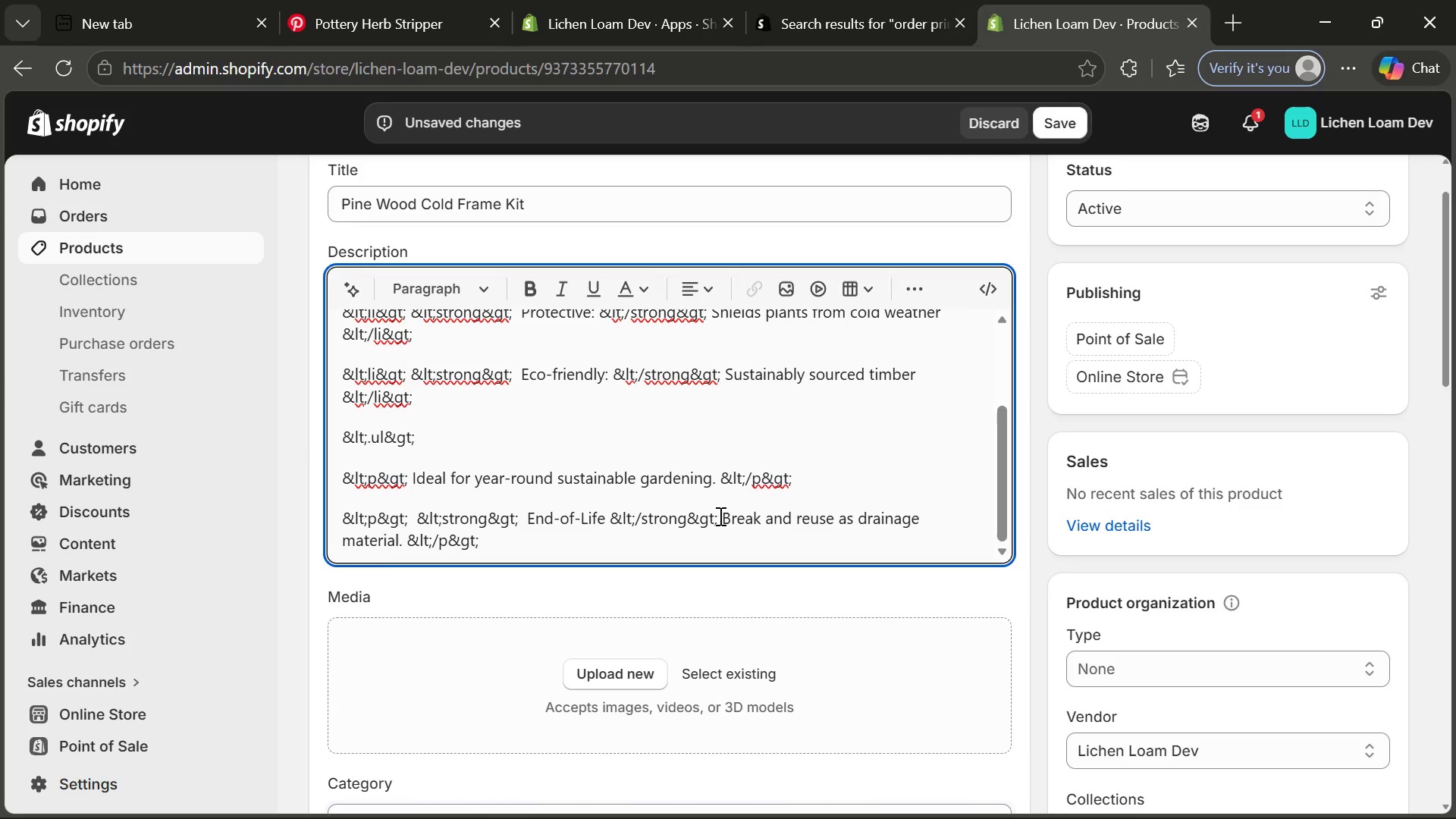 
wait(6.58)
 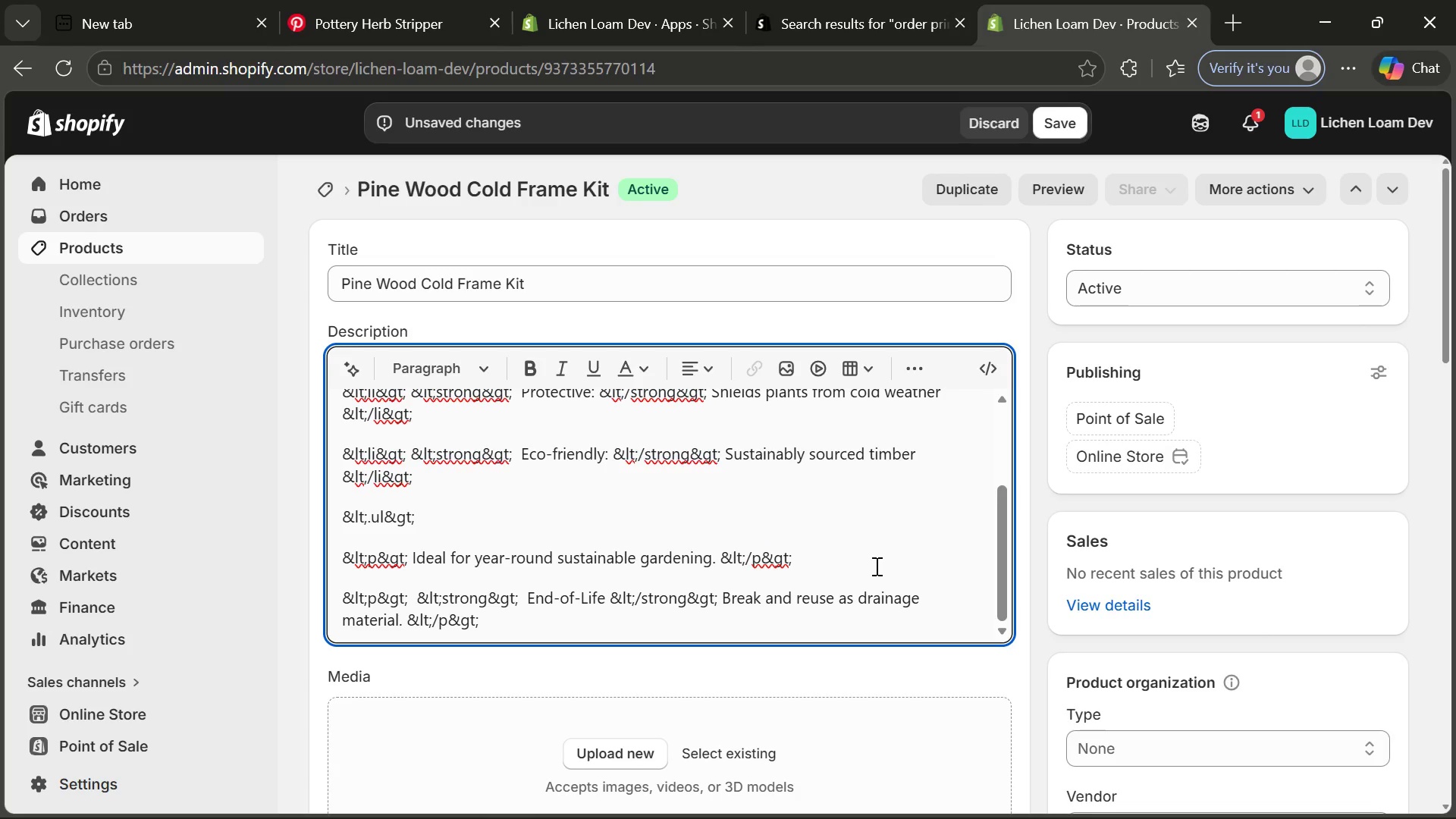 
left_click_drag(start_coordinate=[719, 516], to_coordinate=[400, 535])
 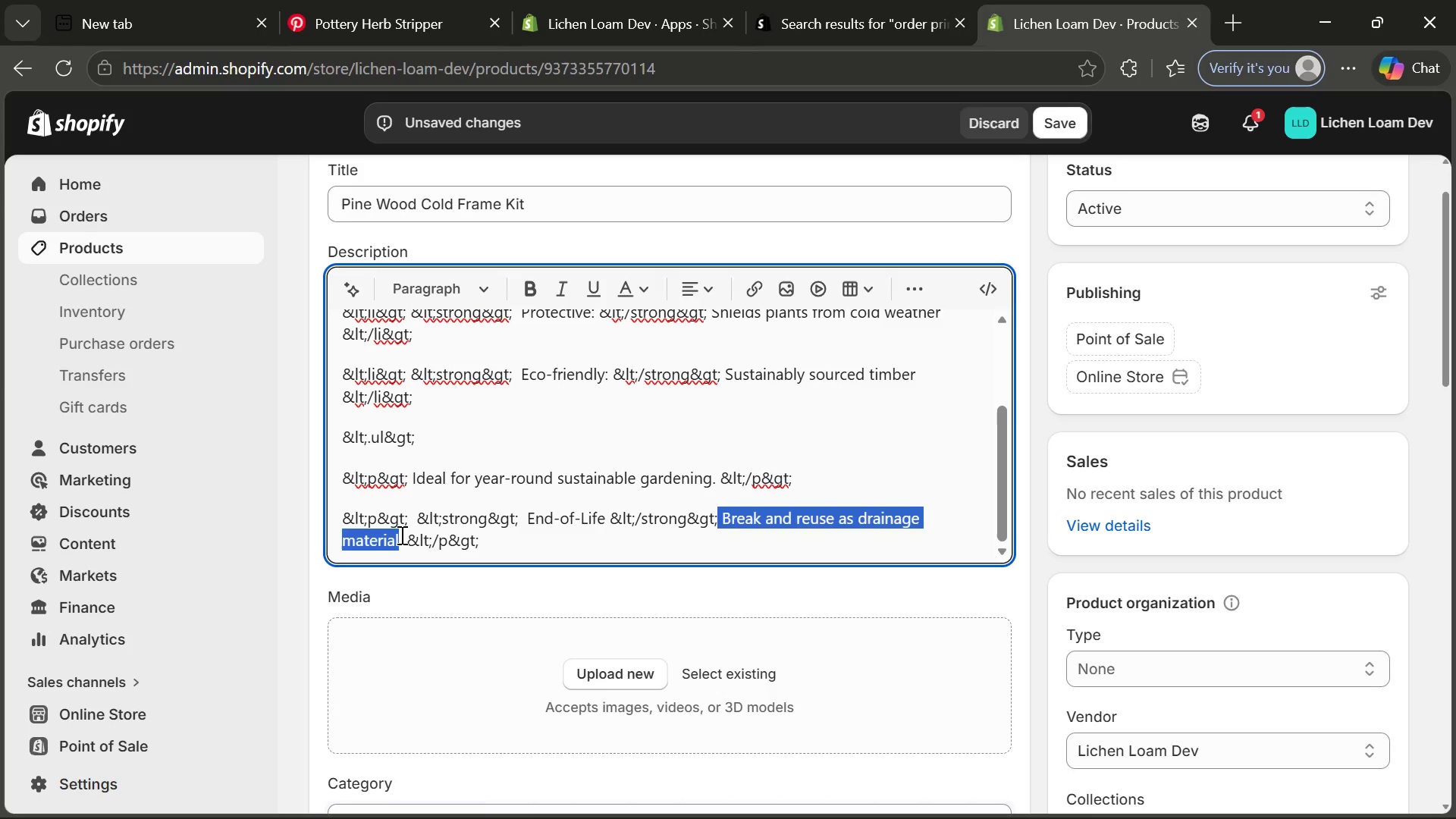 
type(Compostable)
 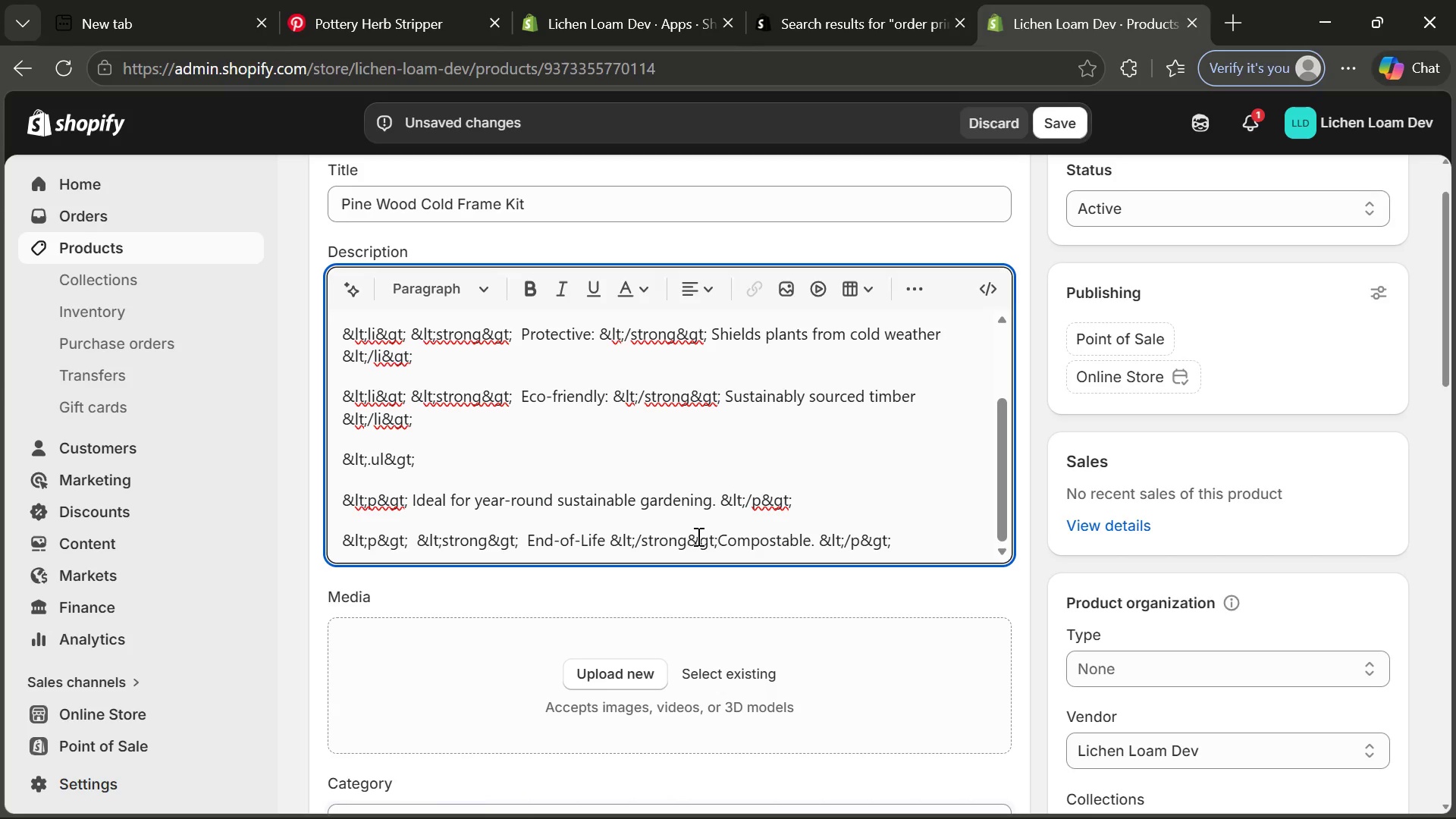 
left_click([716, 535])
 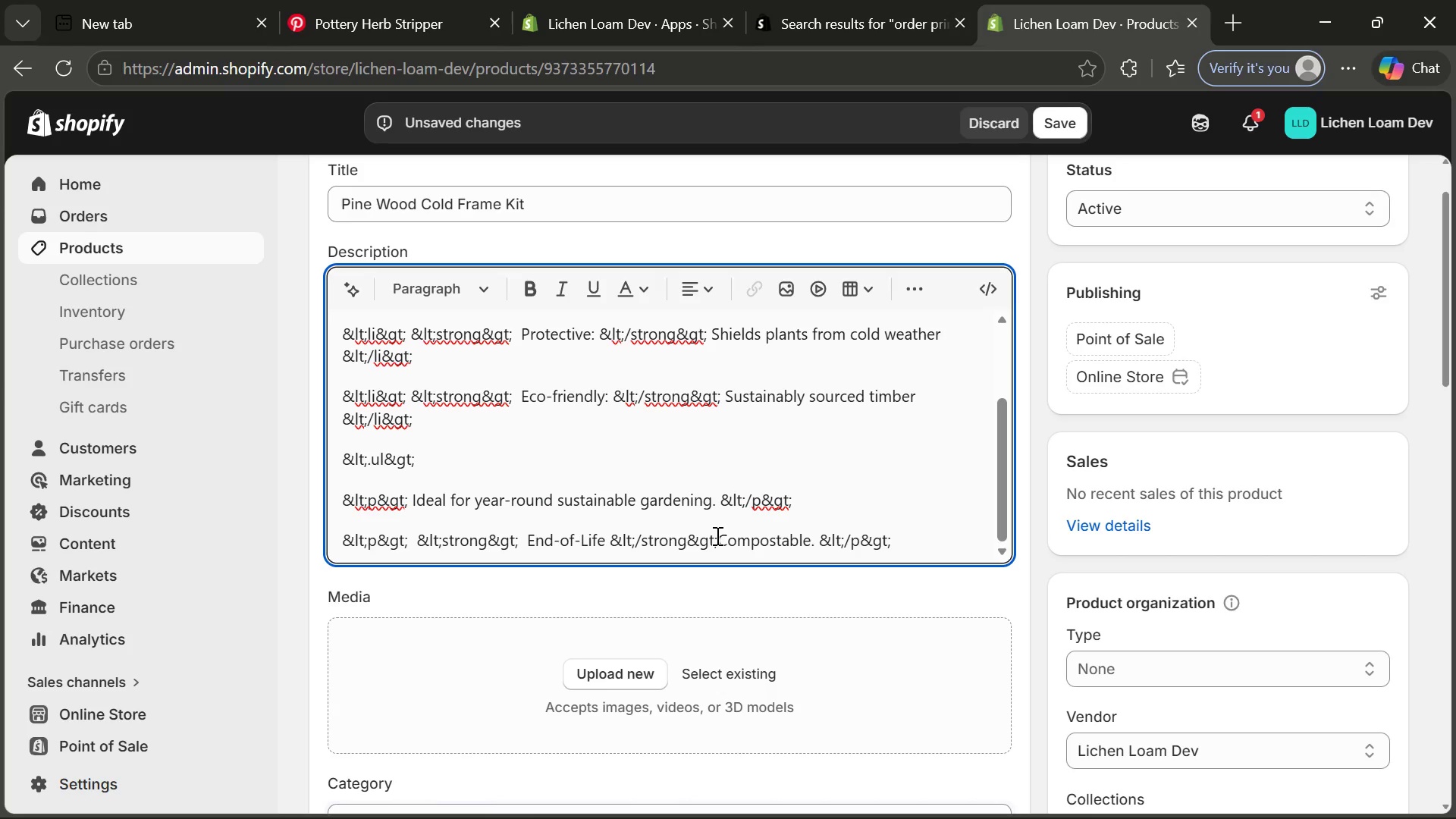 
key(ArrowRight)
 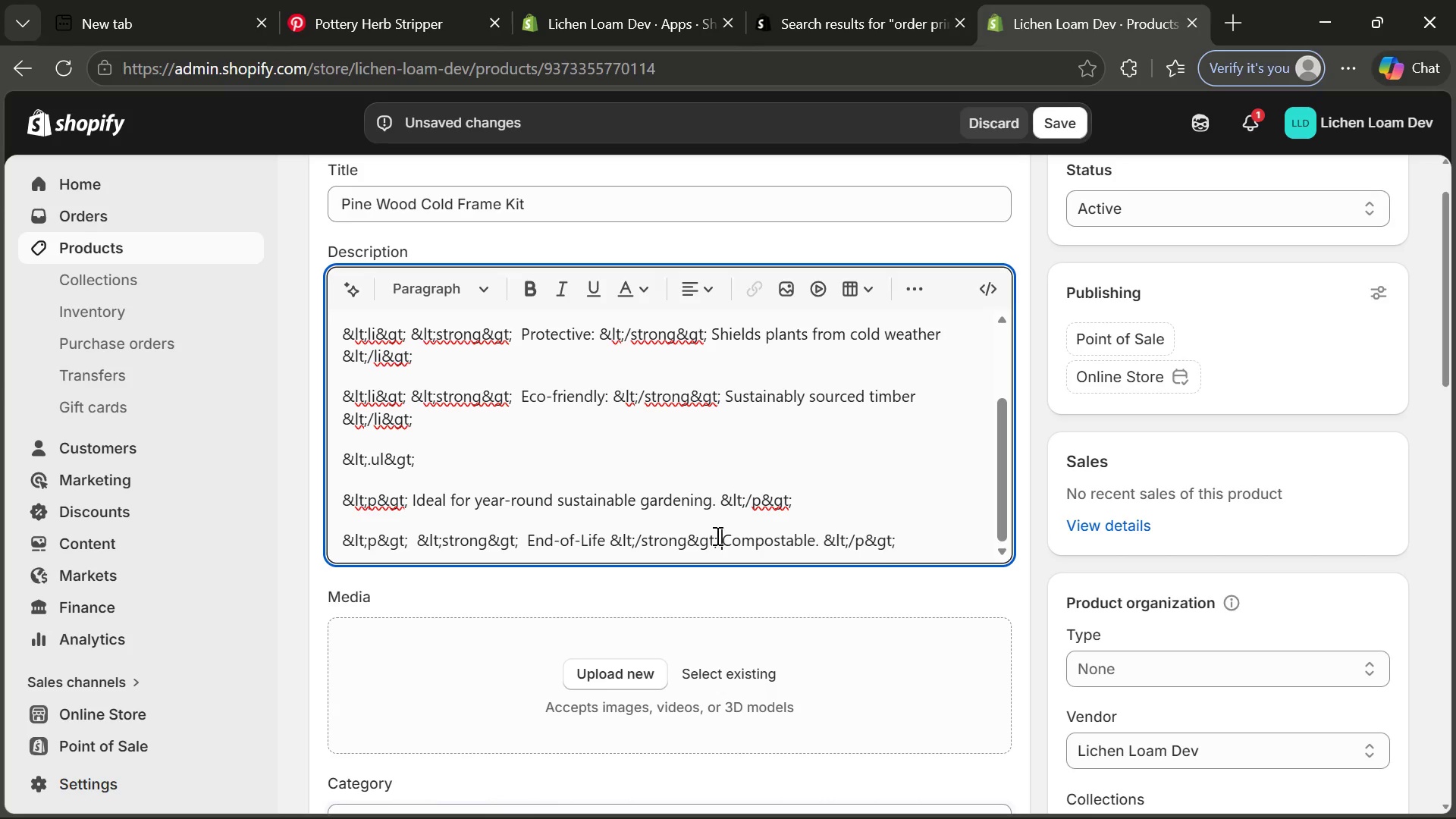 
key(Space)
 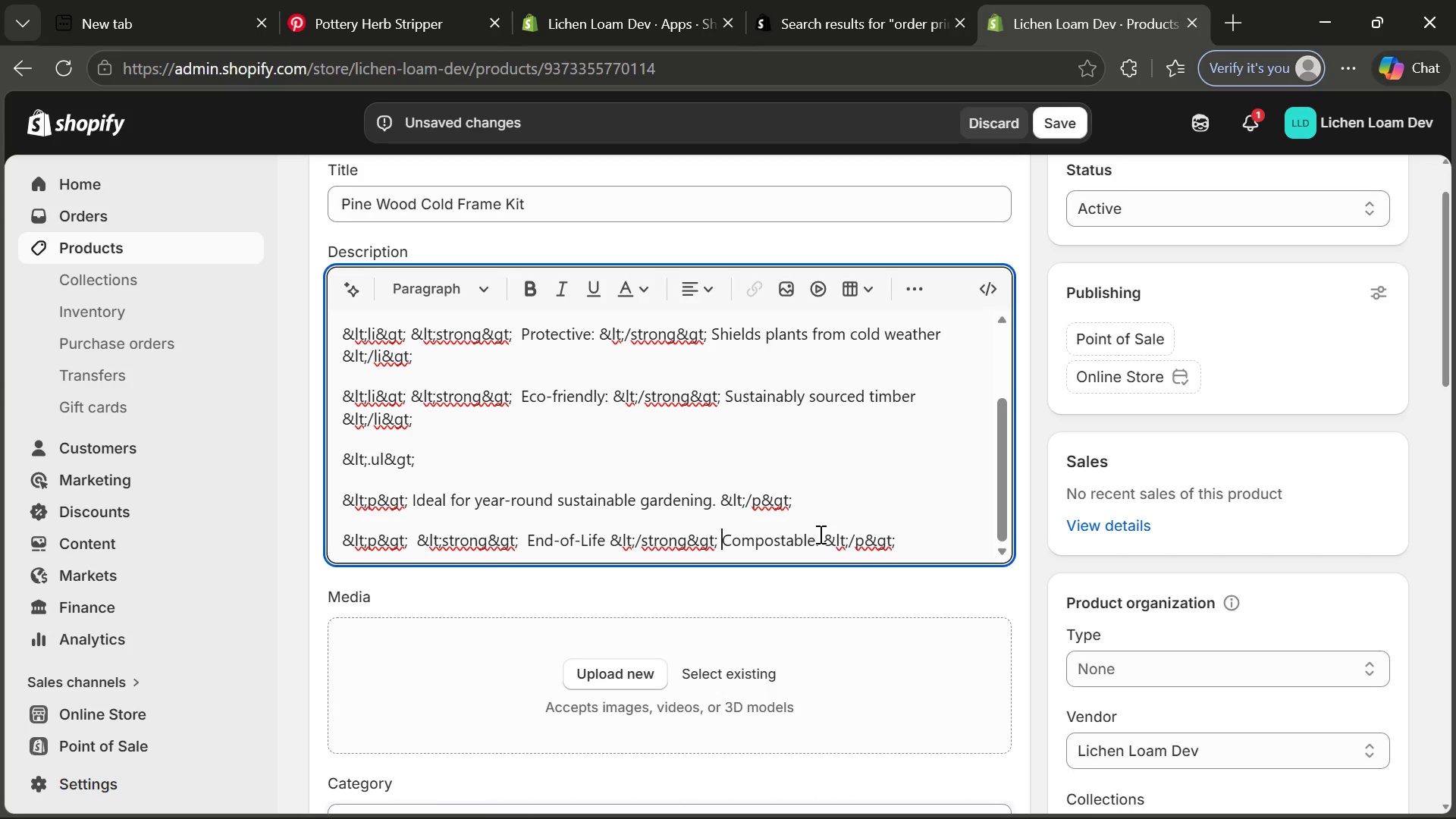 
left_click([814, 533])
 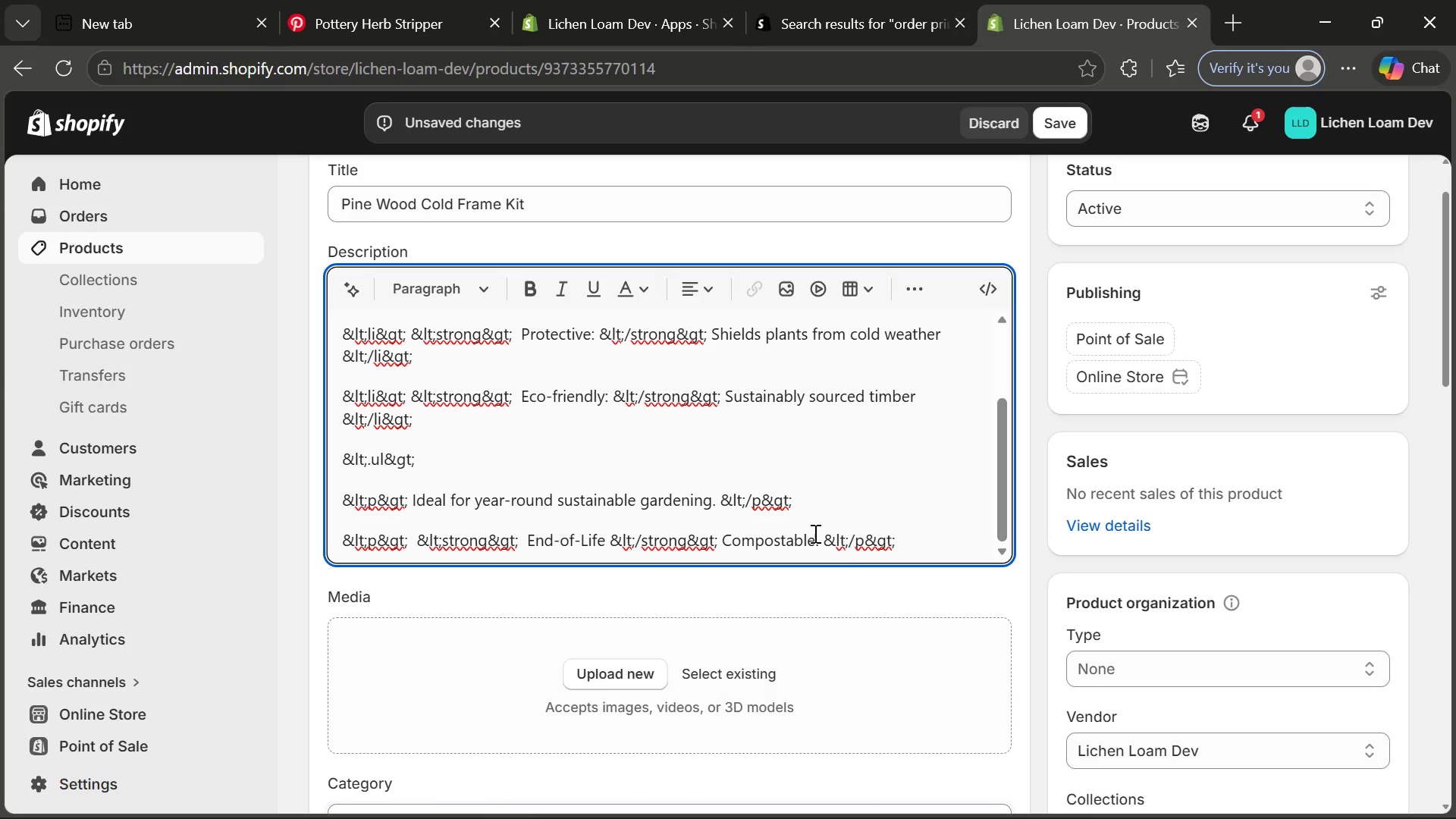 
key(Space)
 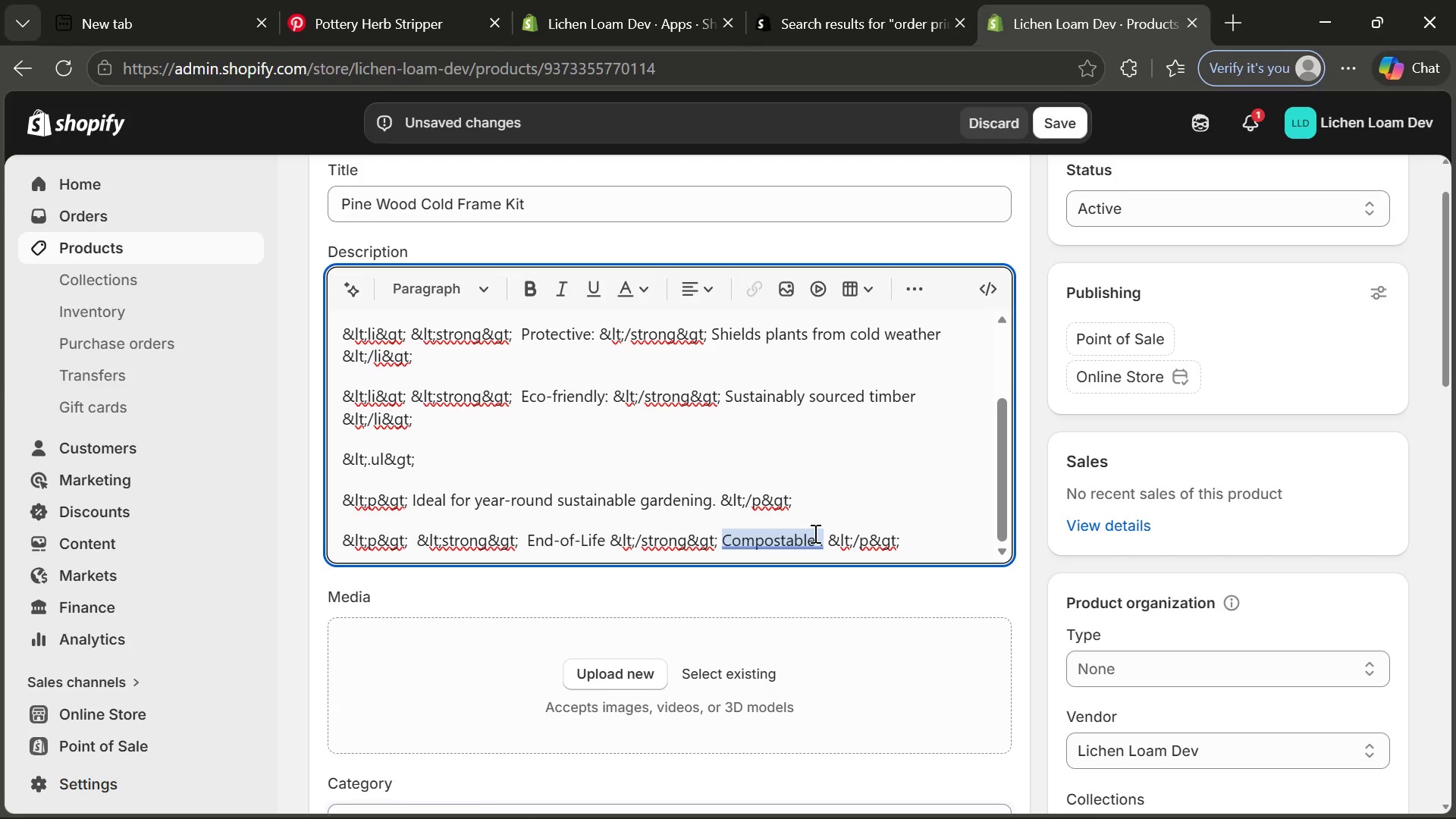 
type(afet)
key(Backspace)
key(Backspace)
type(ter removing hardware)
 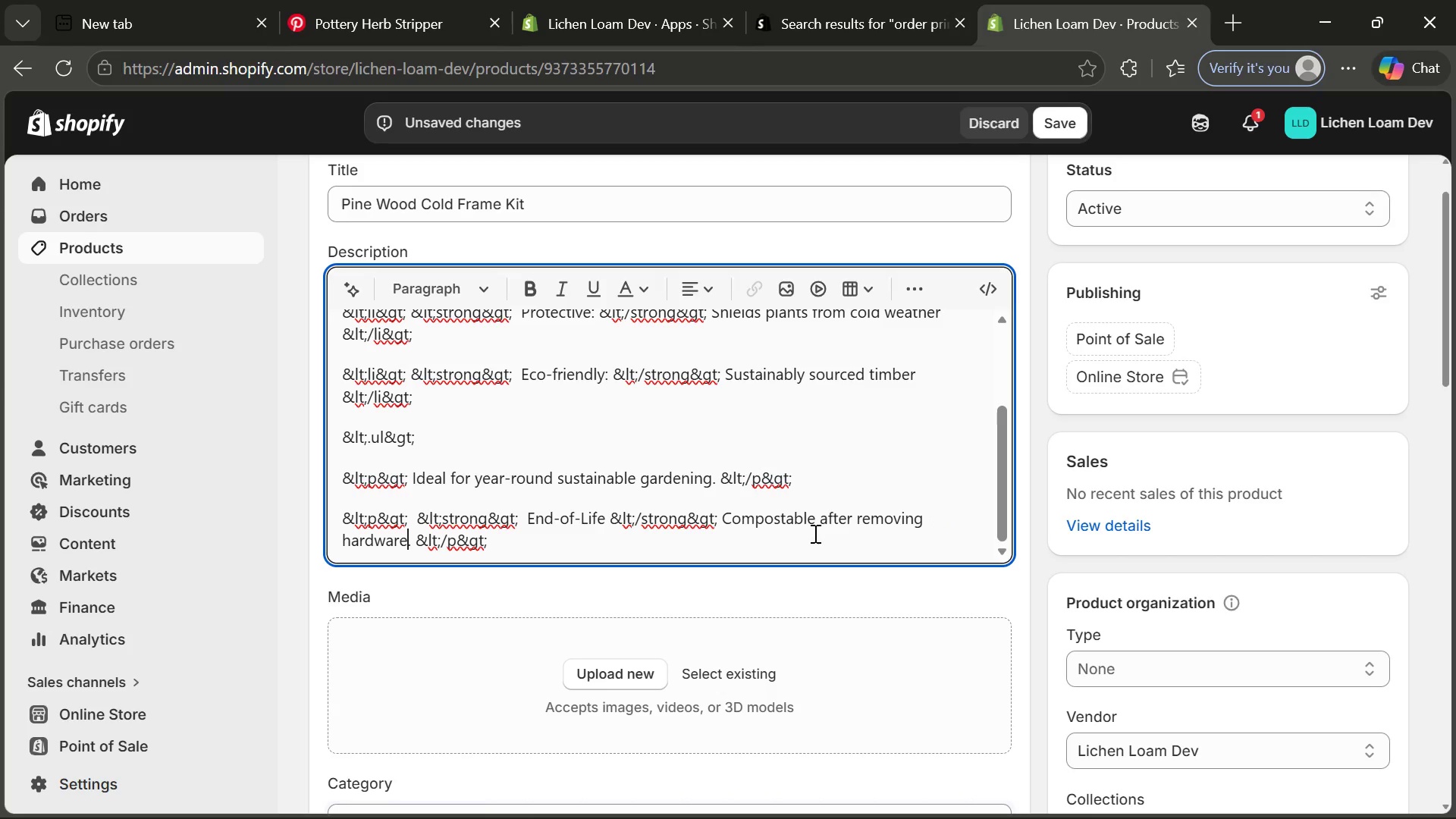 
mouse_move([628, 519])
 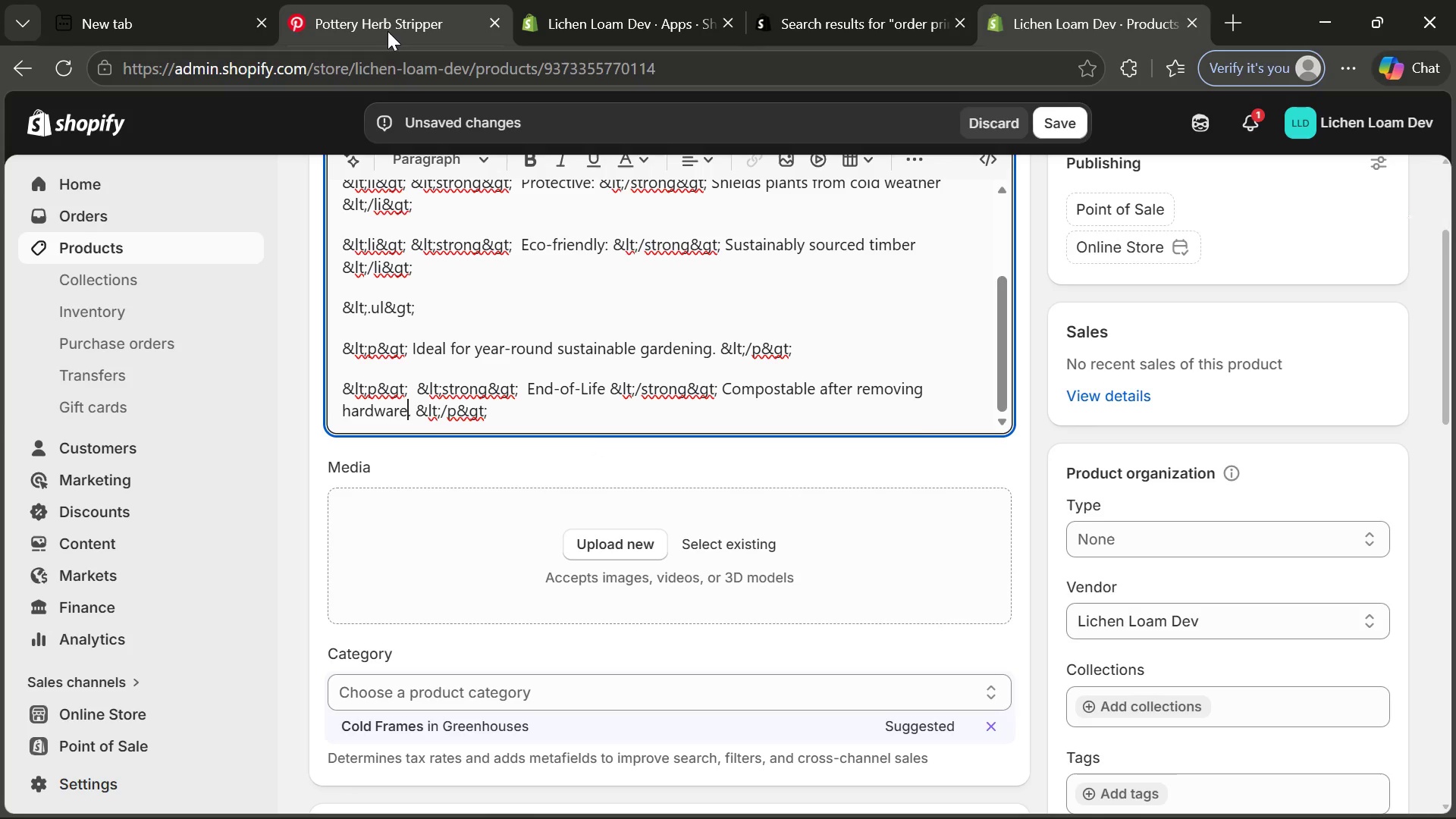 
left_click([388, 31])
 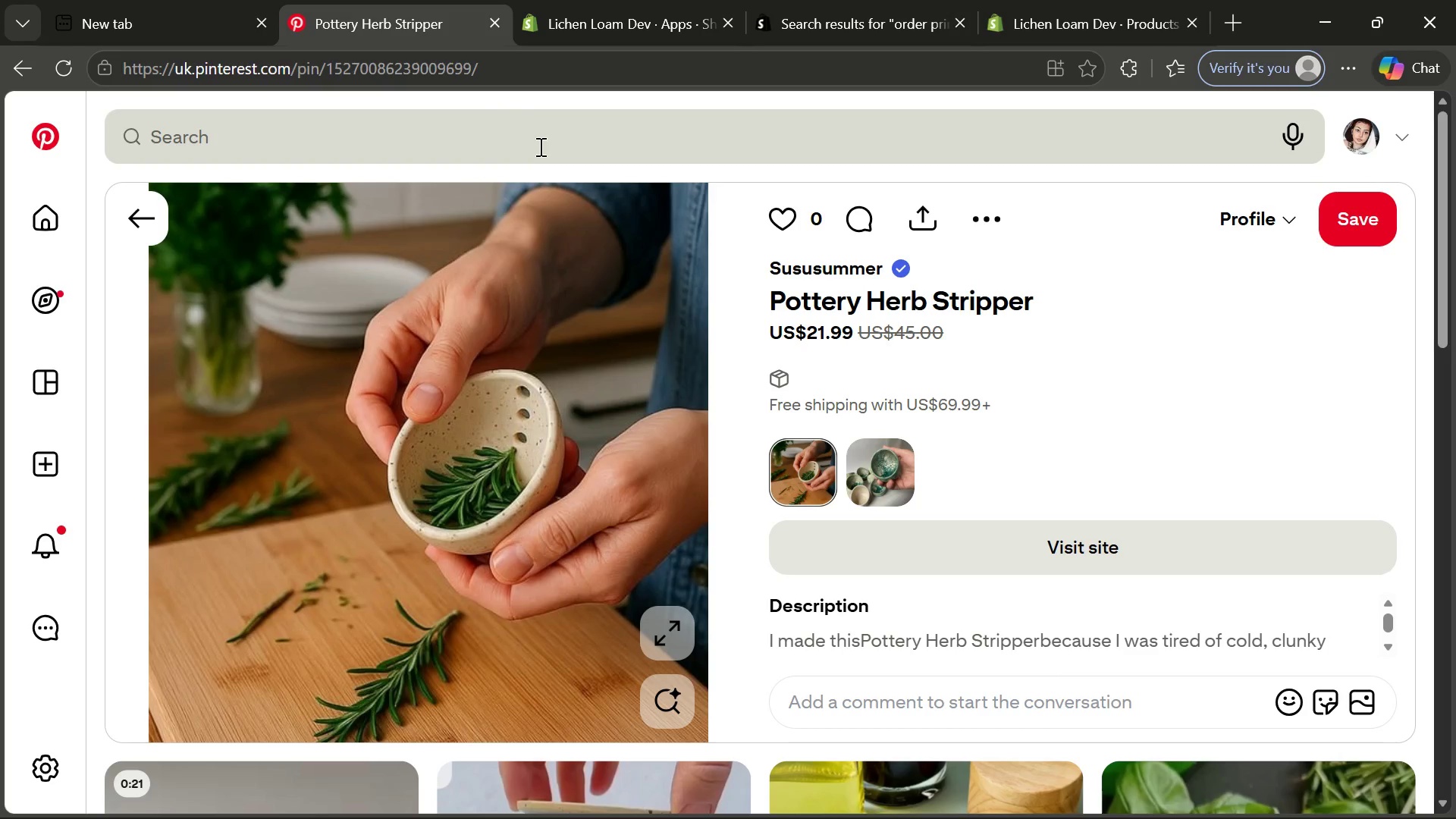 
left_click([539, 146])
 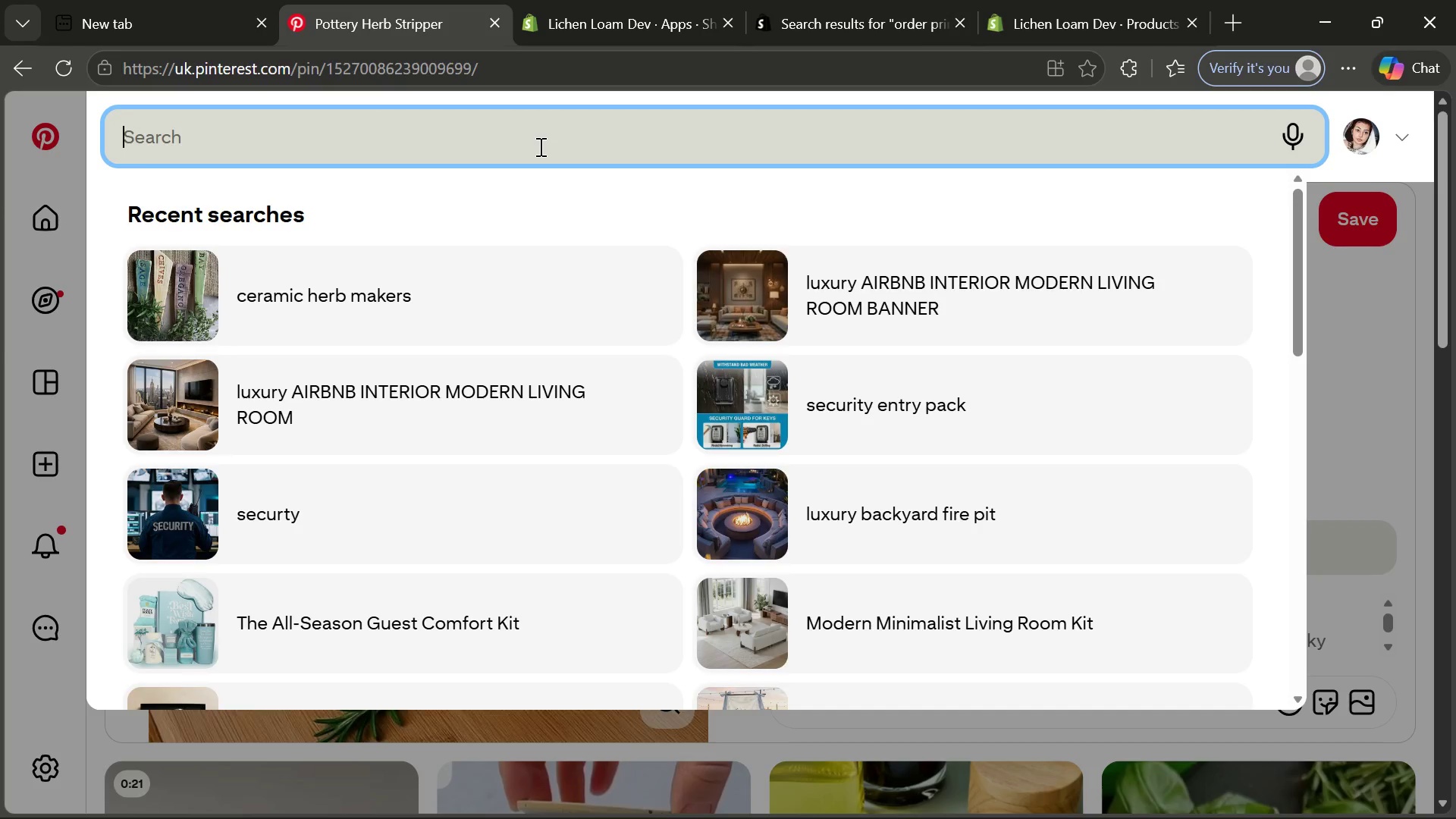 
type(pine wood cold frame kit)
 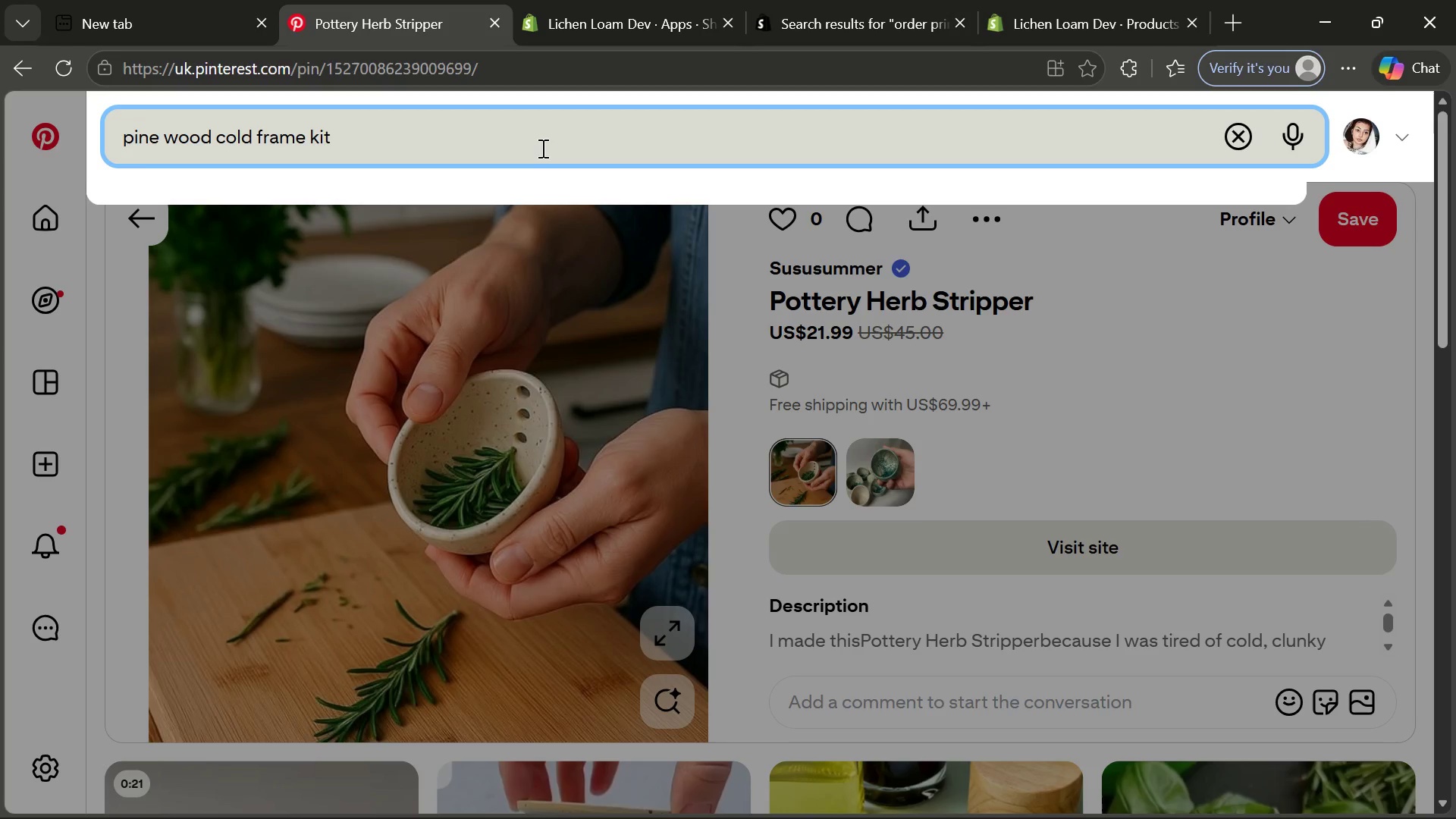 
key(Enter)
 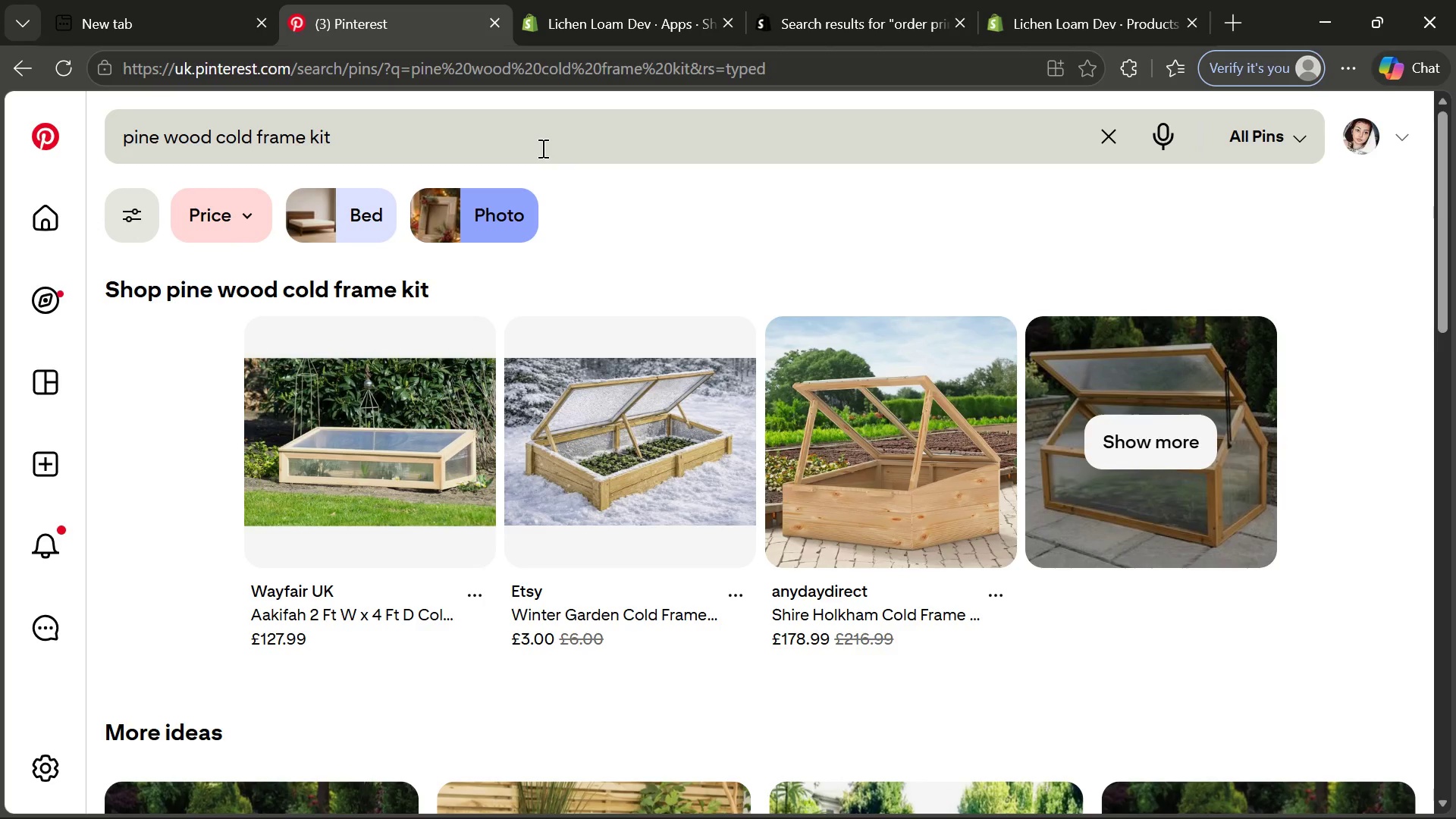 
wait(5.33)
 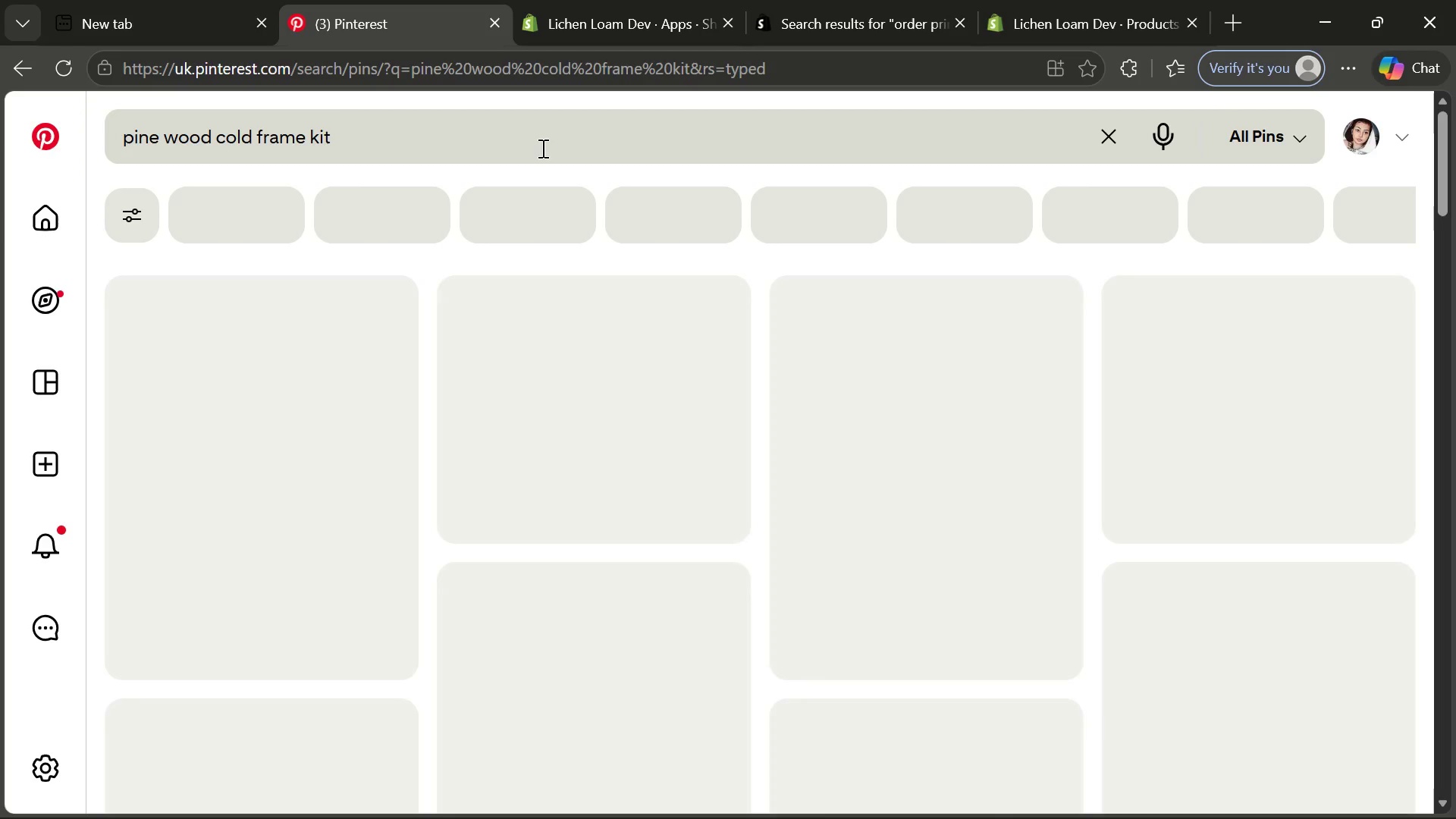 
left_click([444, 422])
 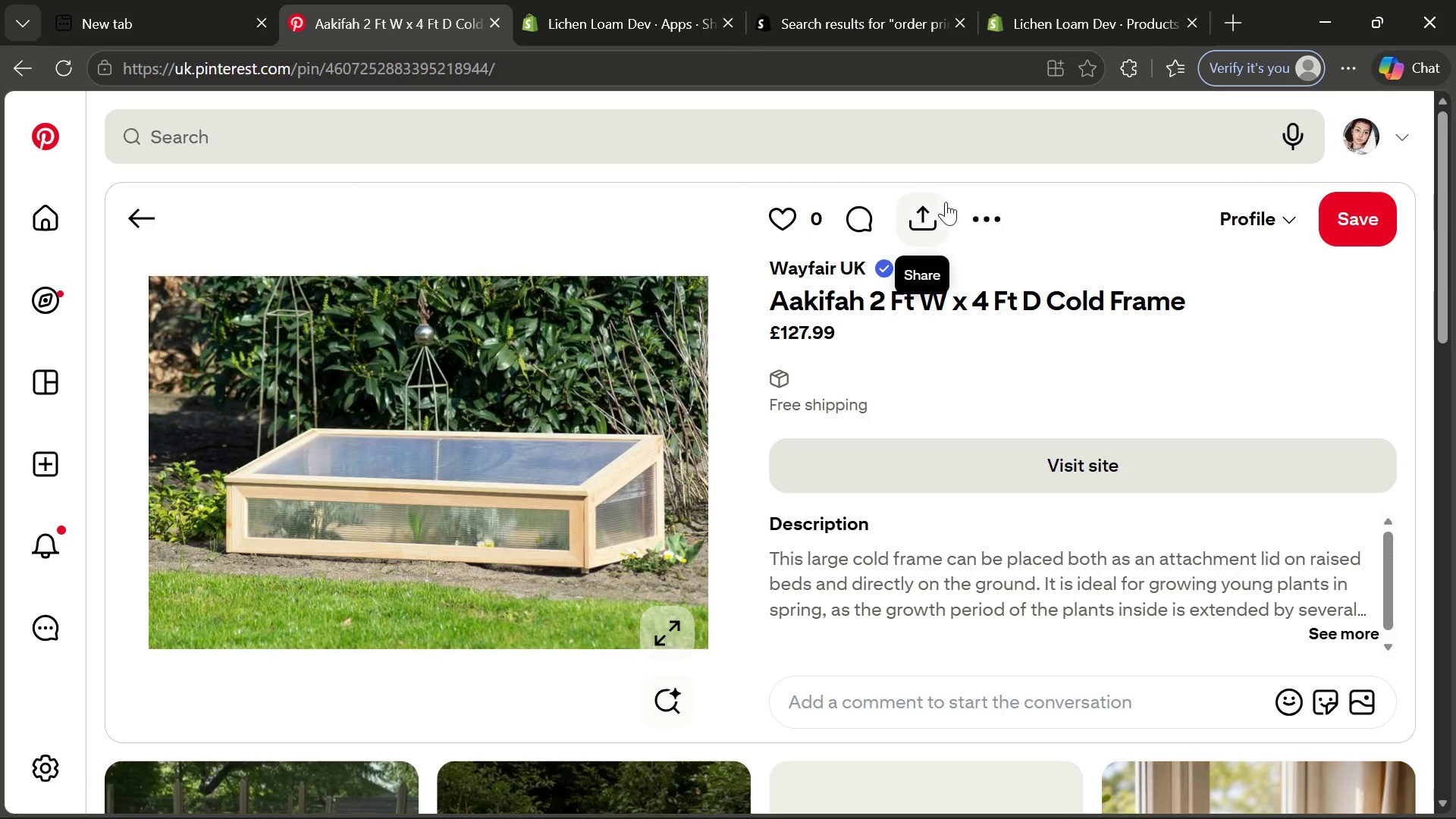 
left_click([971, 220])
 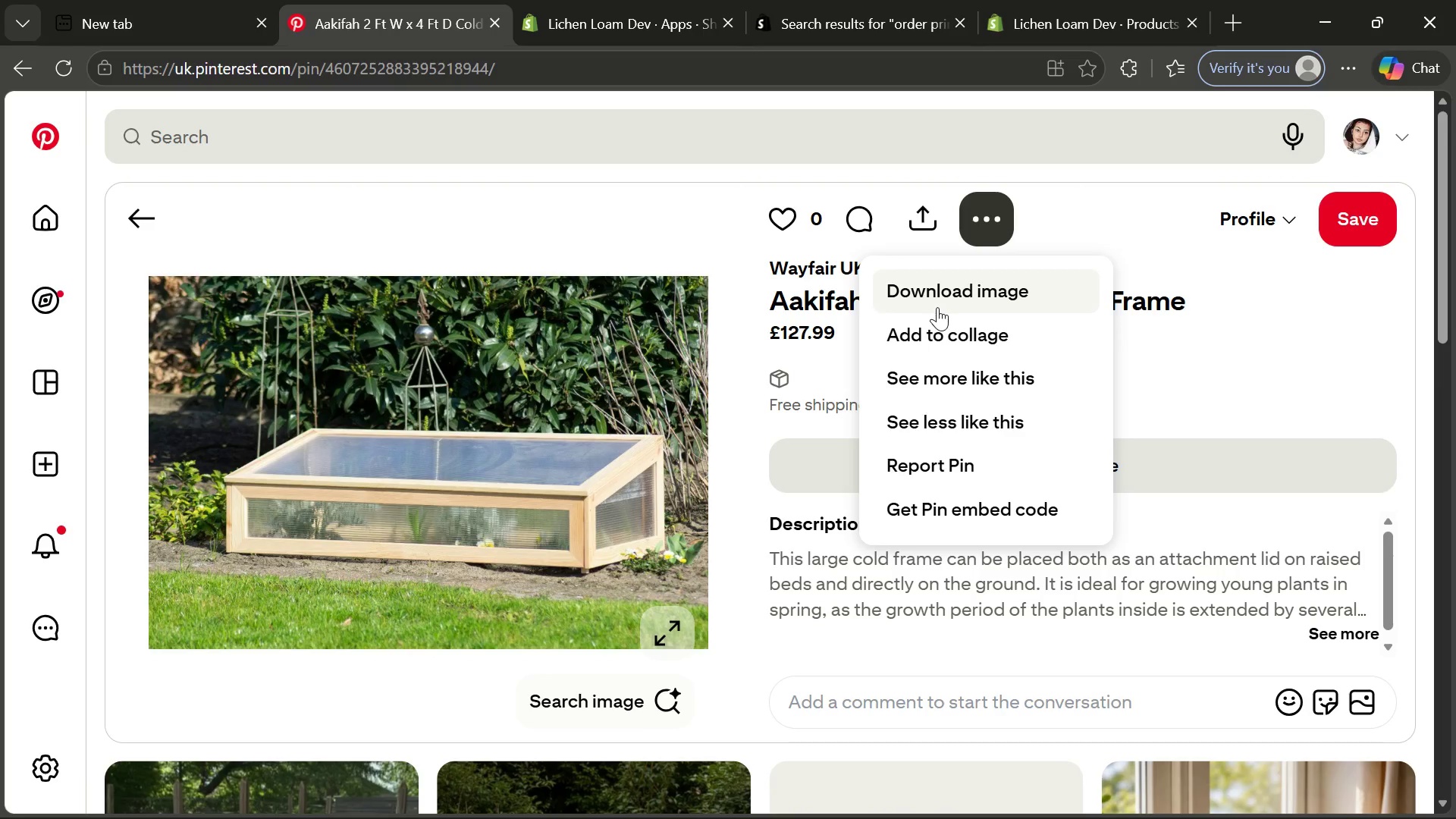 
left_click([937, 307])
 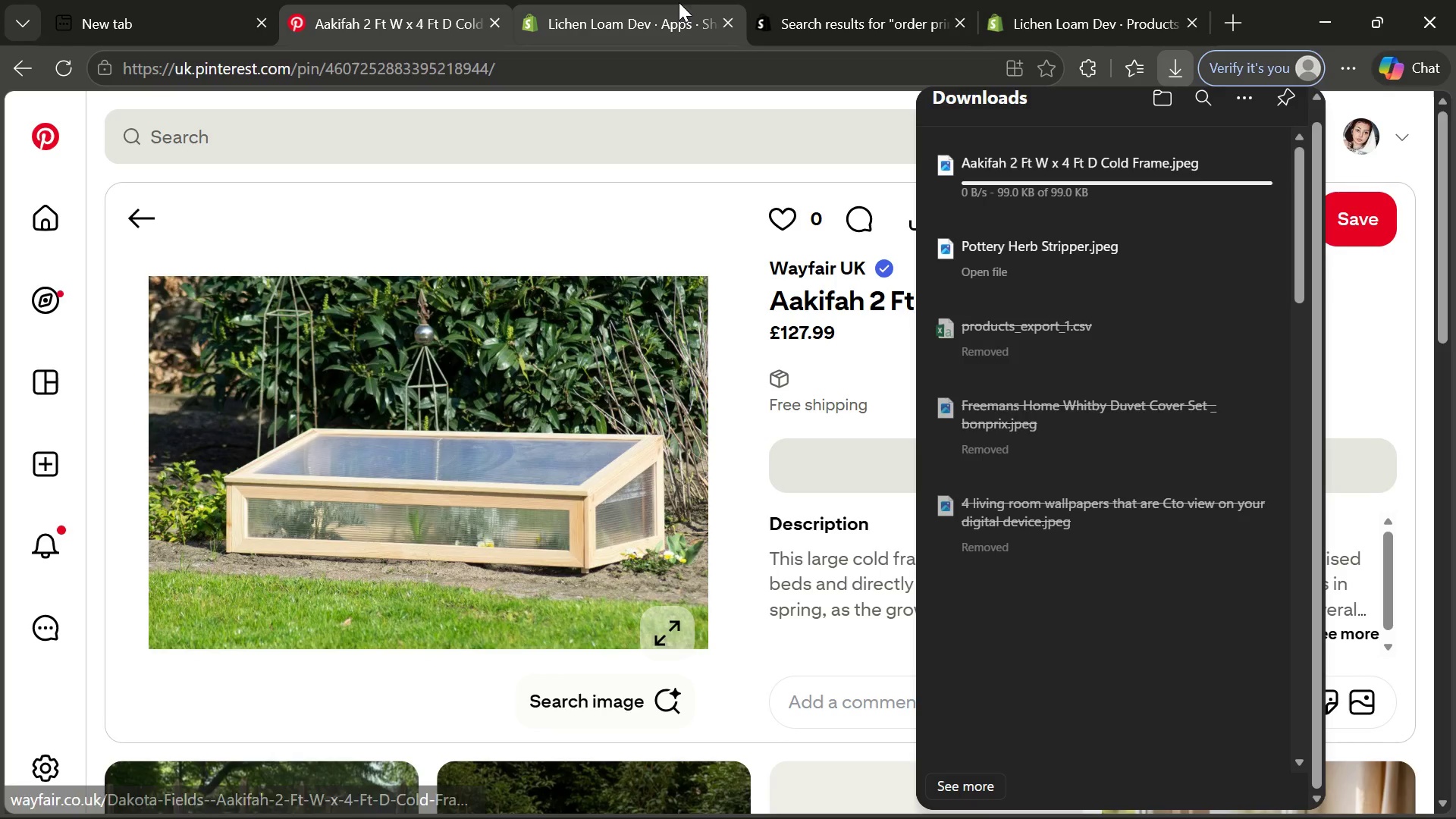 
left_click([671, 5])
 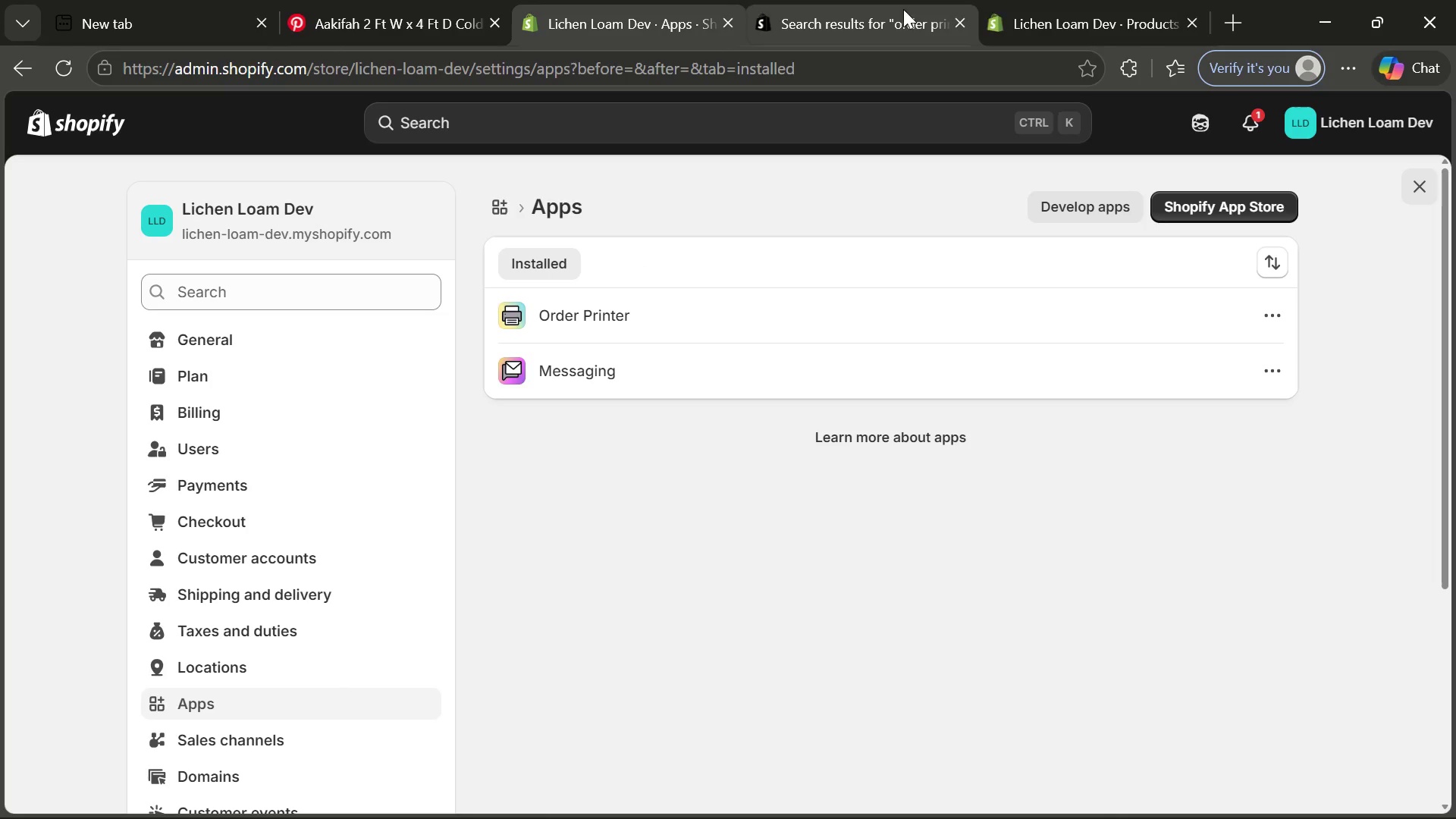 
left_click([1061, 6])
 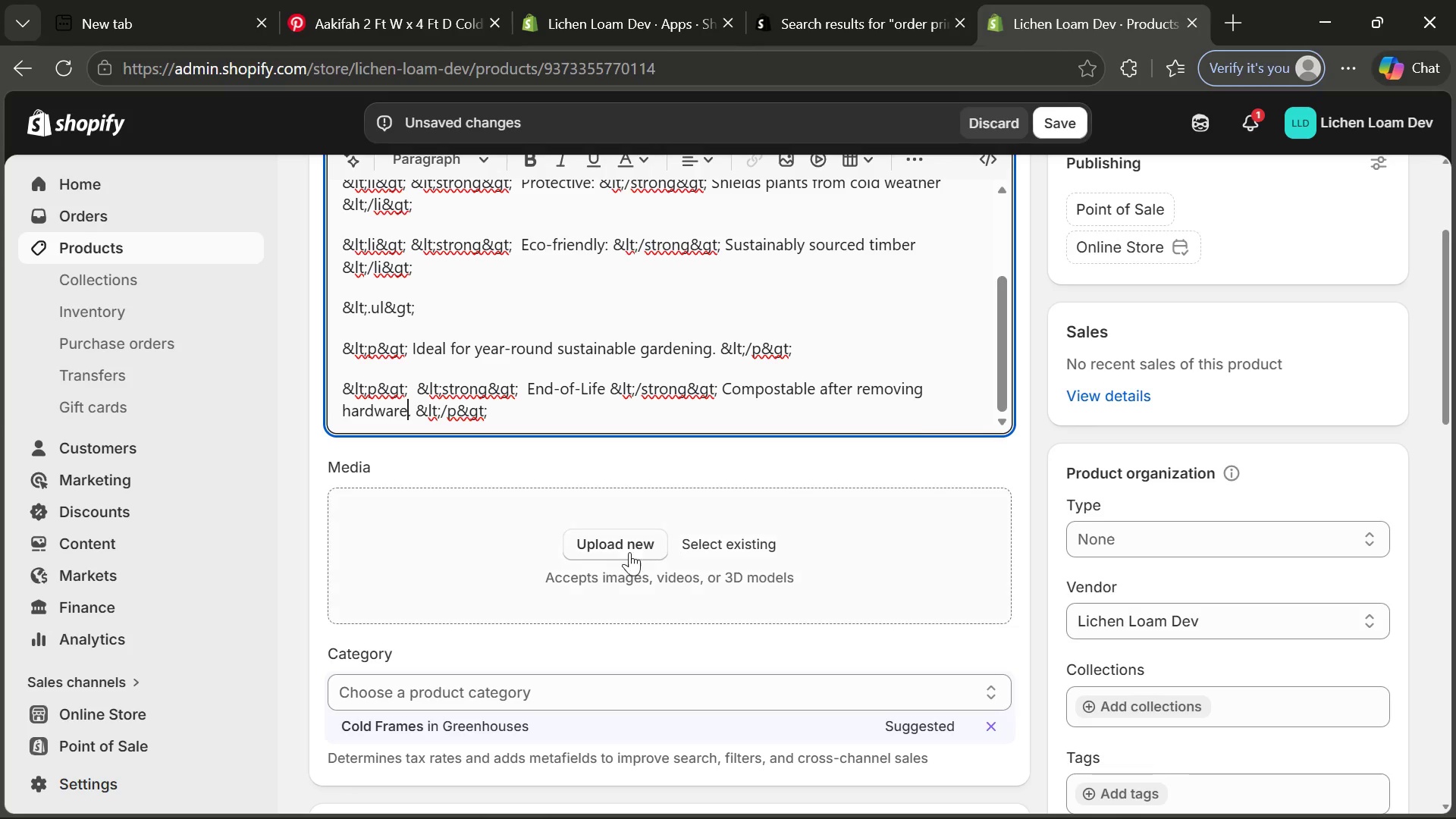 
left_click([621, 552])
 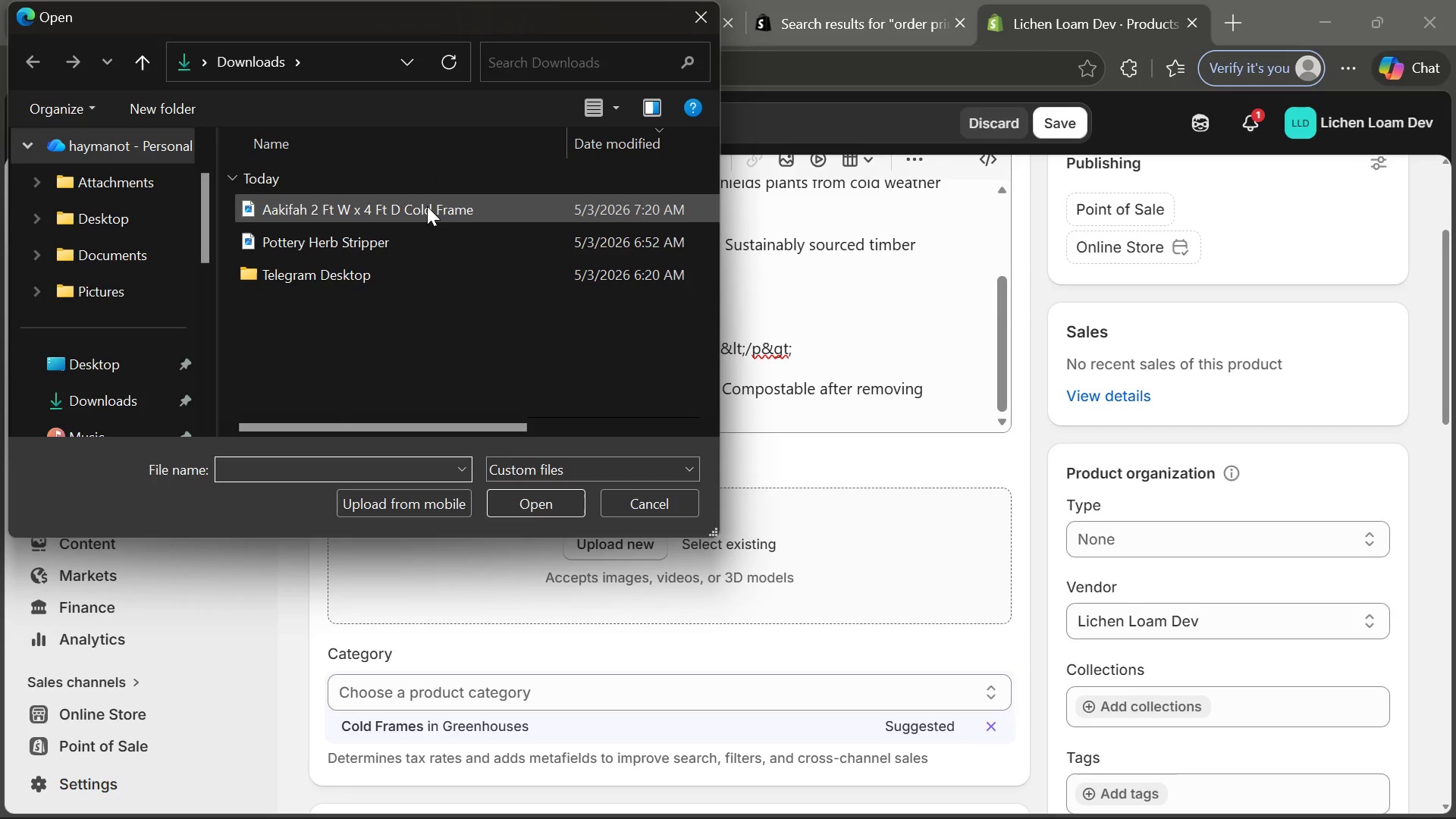 
double_click([427, 206])
 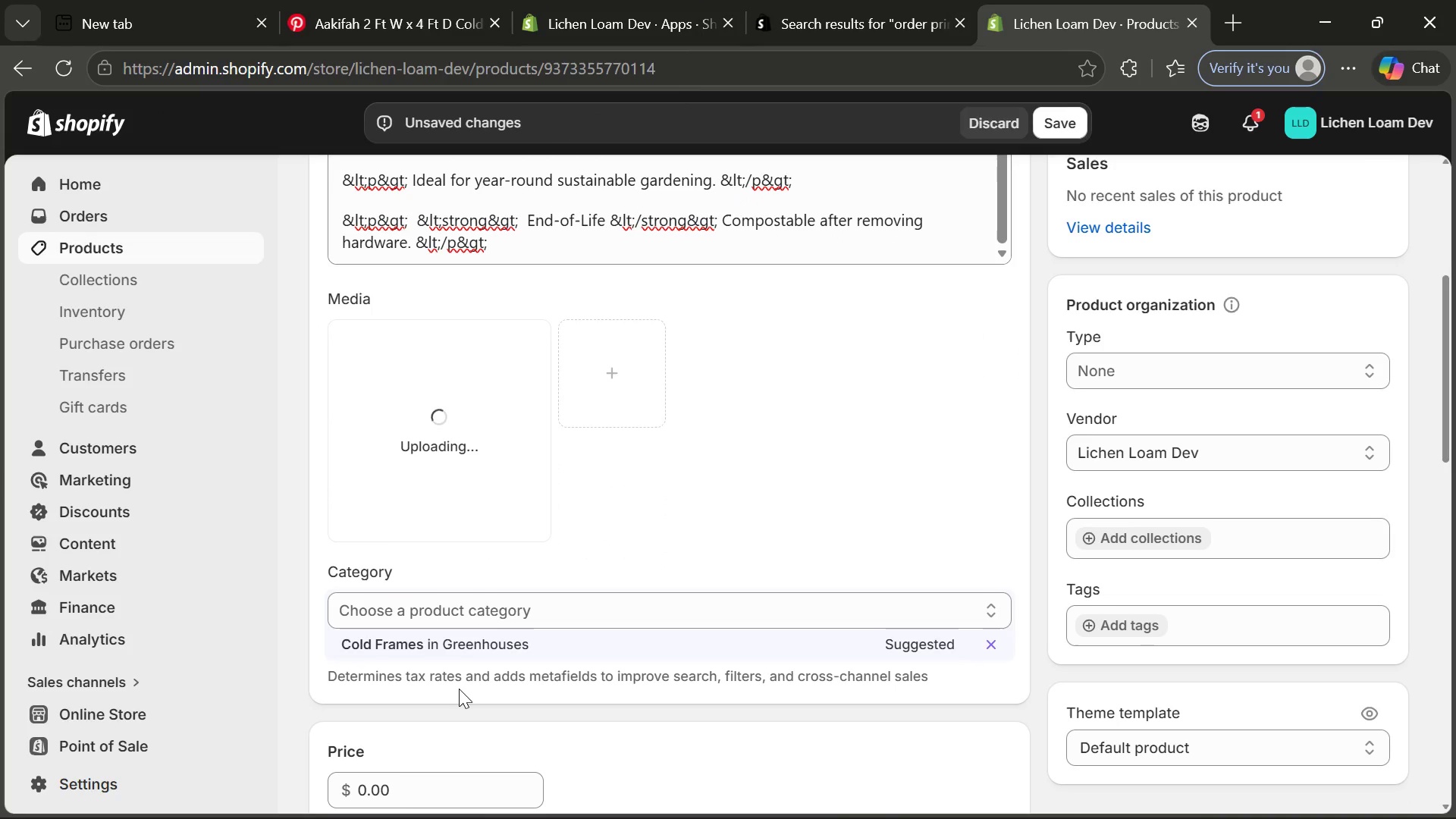 
left_click([440, 646])
 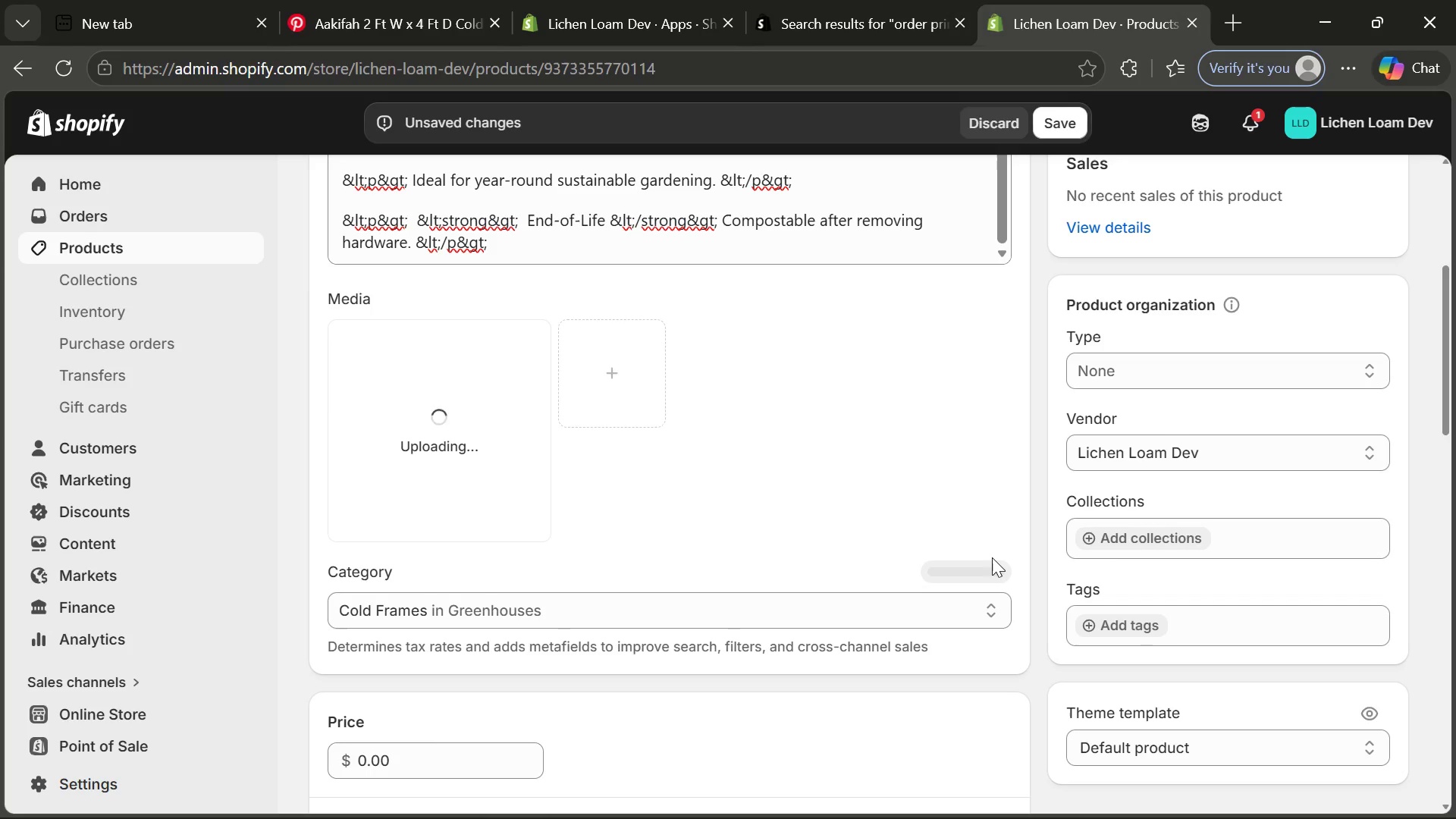 
wait(8.81)
 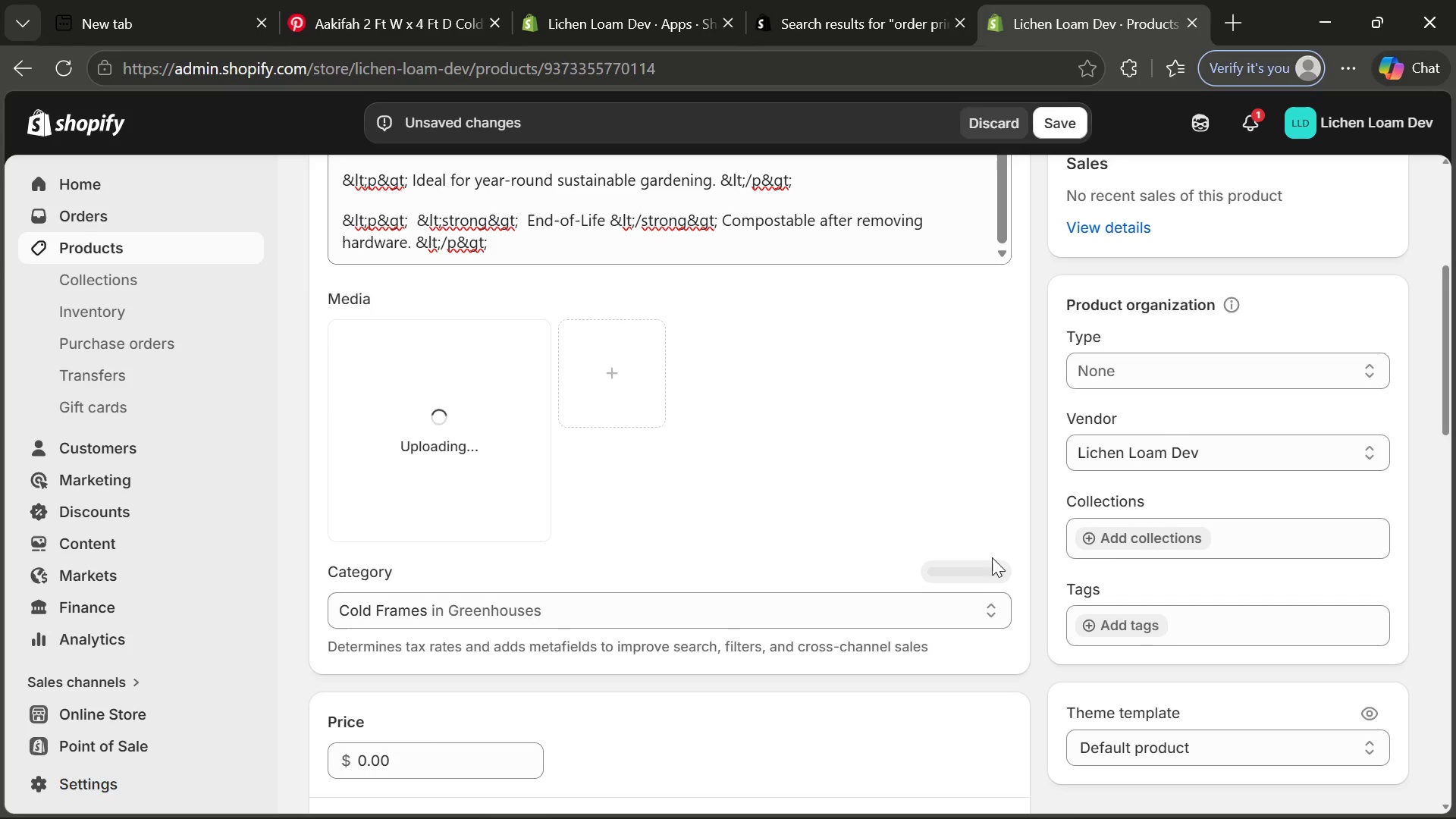 
left_click([422, 403])
 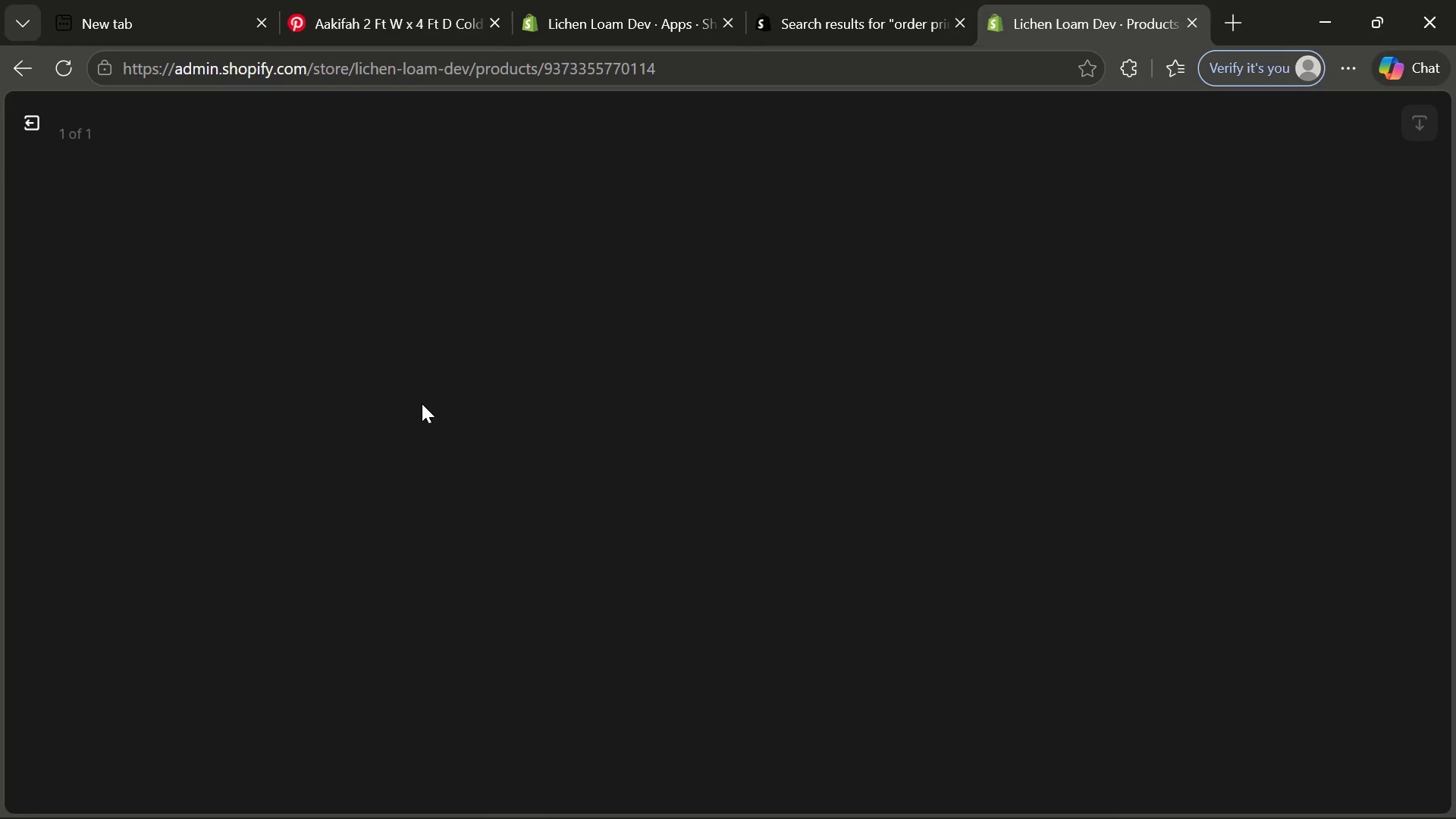 
wait(17.56)
 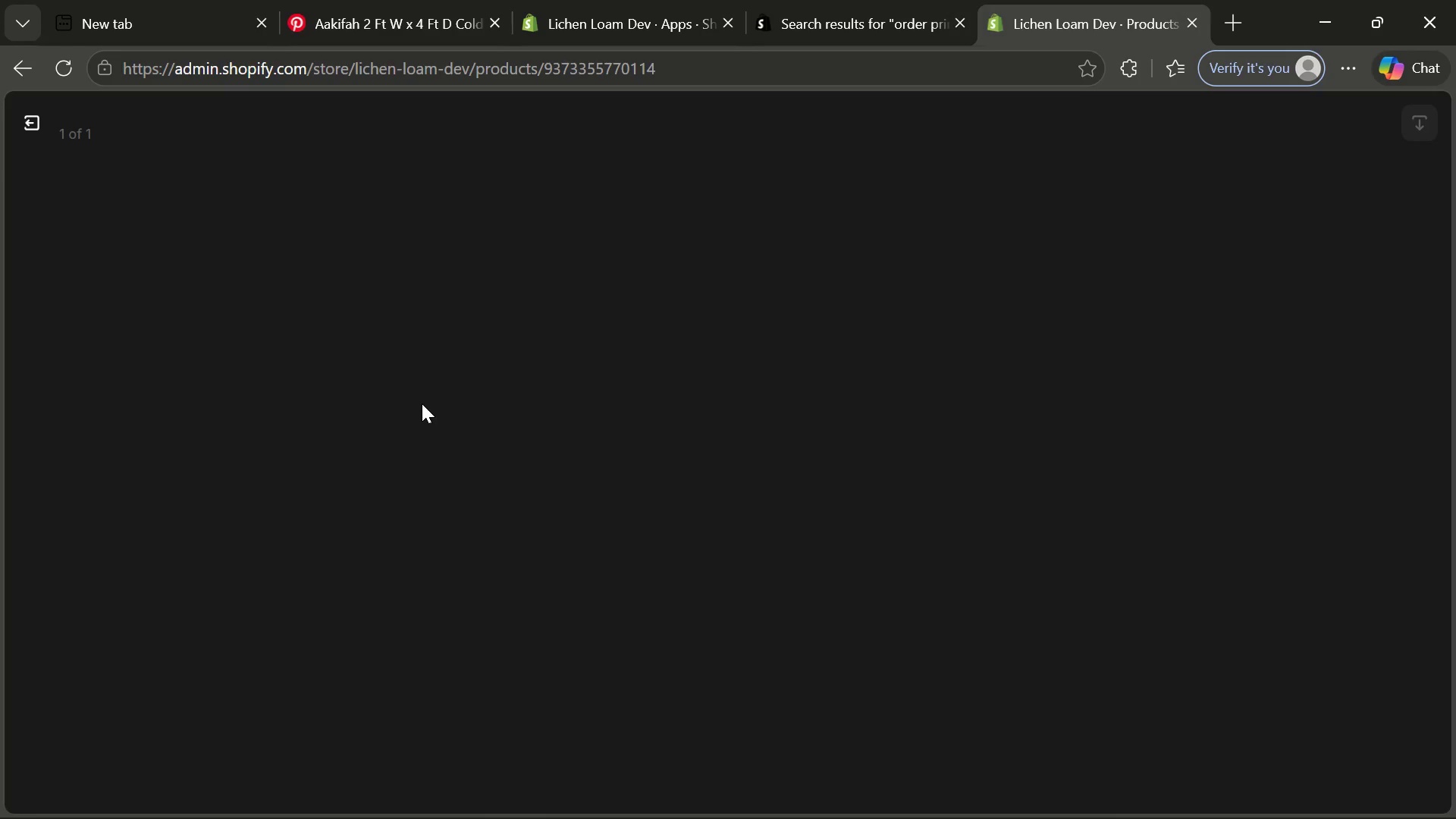 
left_click([962, 789])